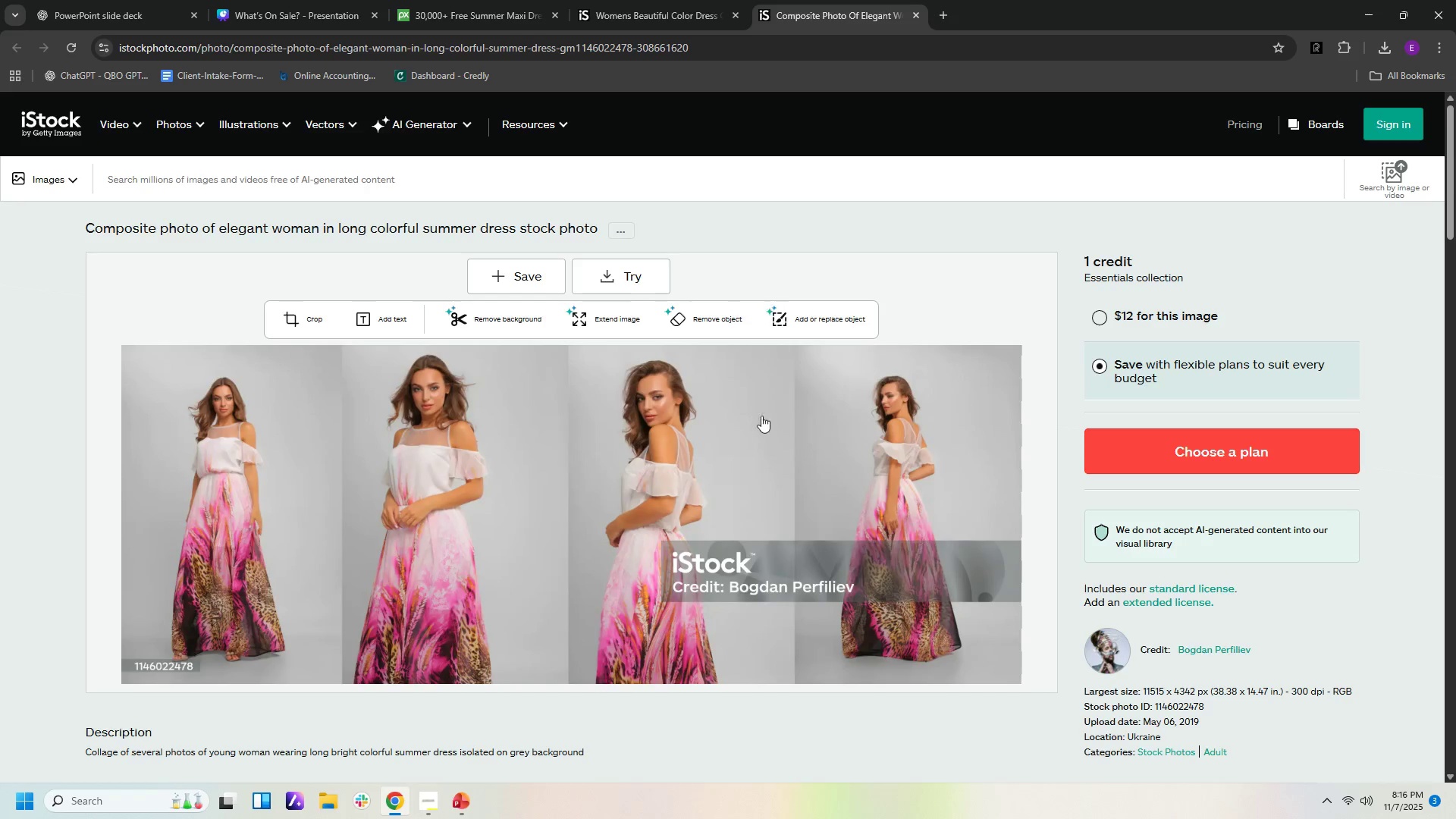 
scroll: coordinate [1051, 592], scroll_direction: down, amount: 12.0
 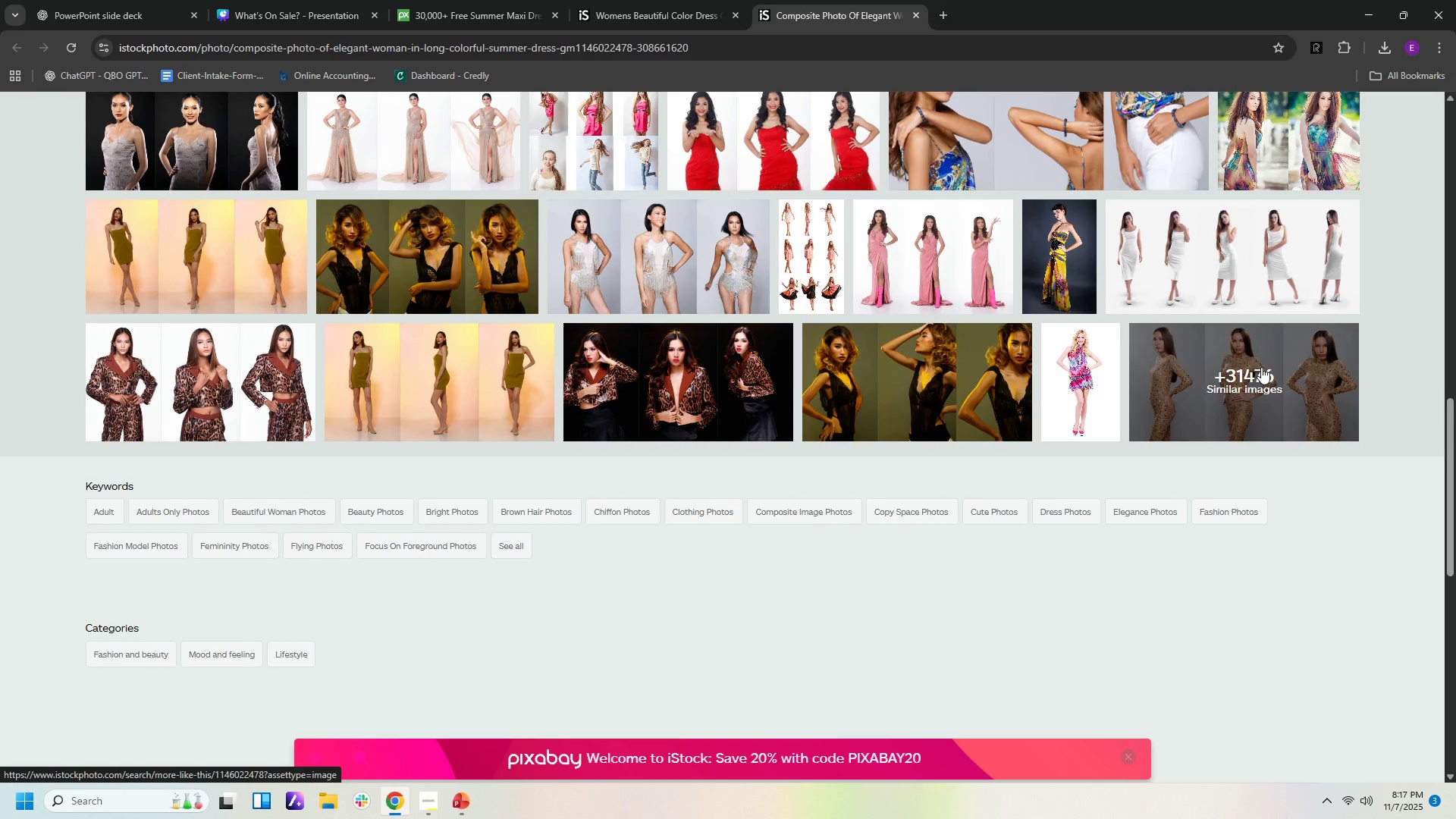 
left_click([1262, 366])
 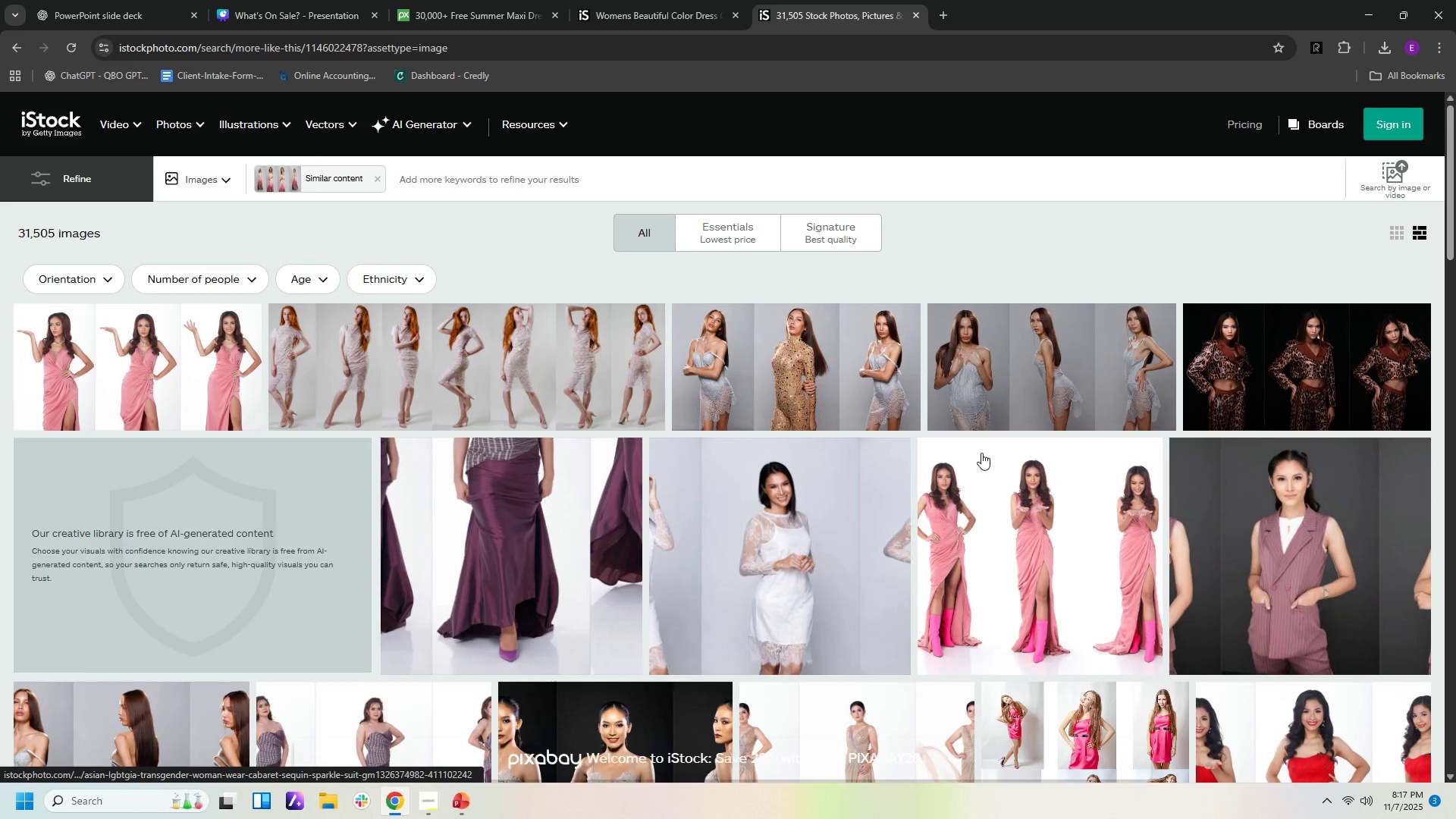 
scroll: coordinate [898, 582], scroll_direction: down, amount: 16.0
 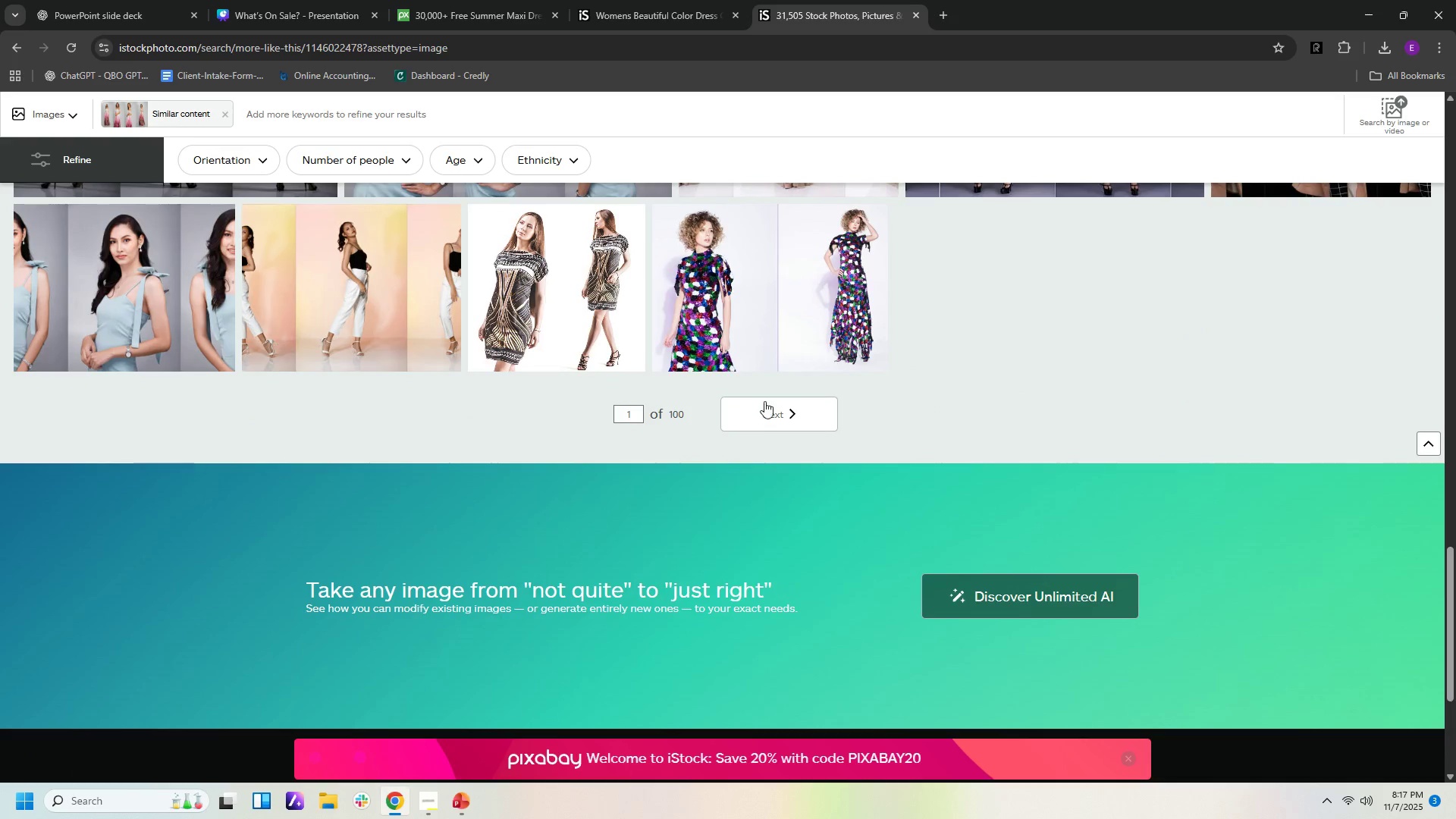 
left_click([770, 411])
 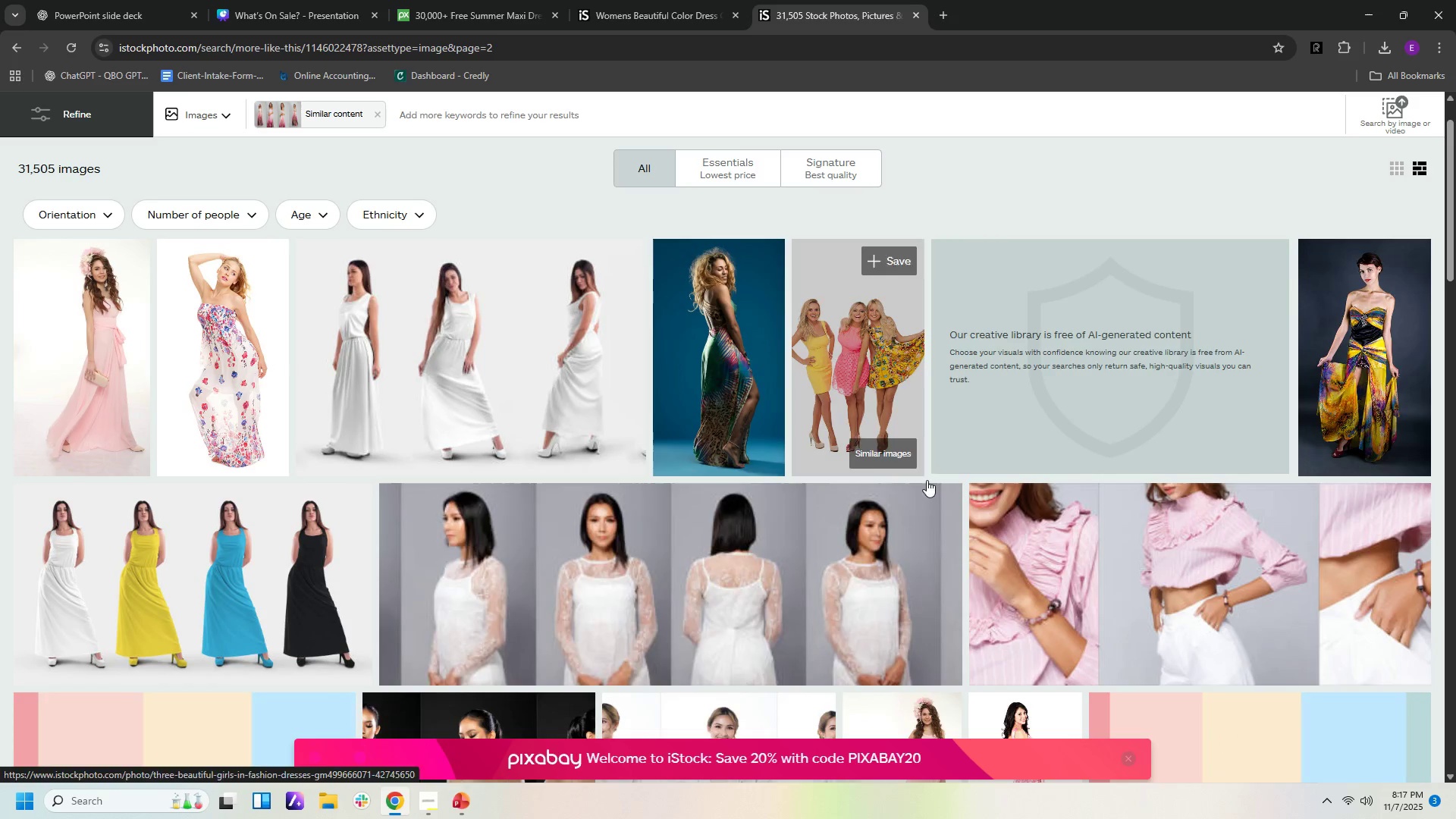 
scroll: coordinate [958, 534], scroll_direction: down, amount: 17.0
 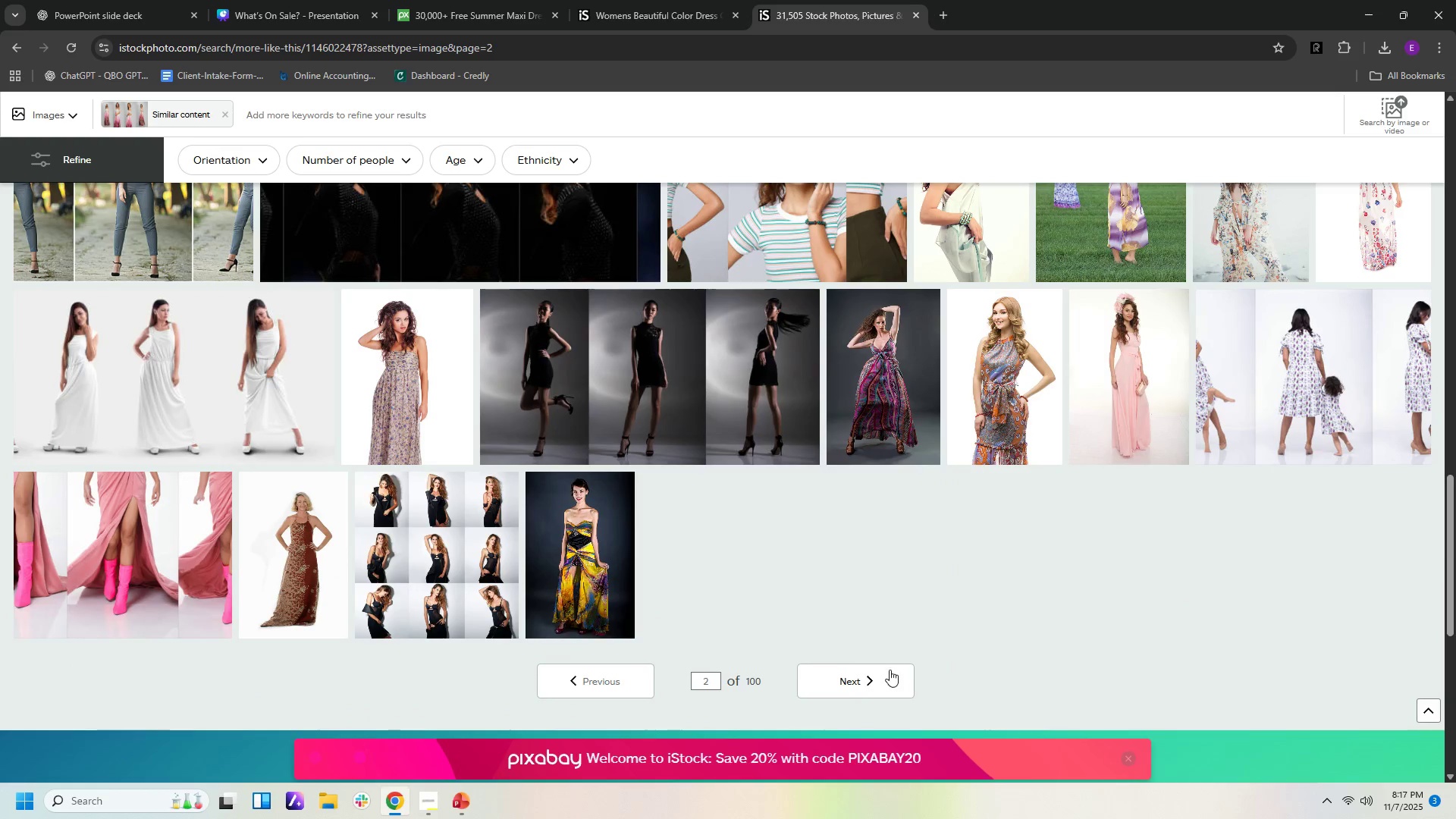 
left_click([885, 686])
 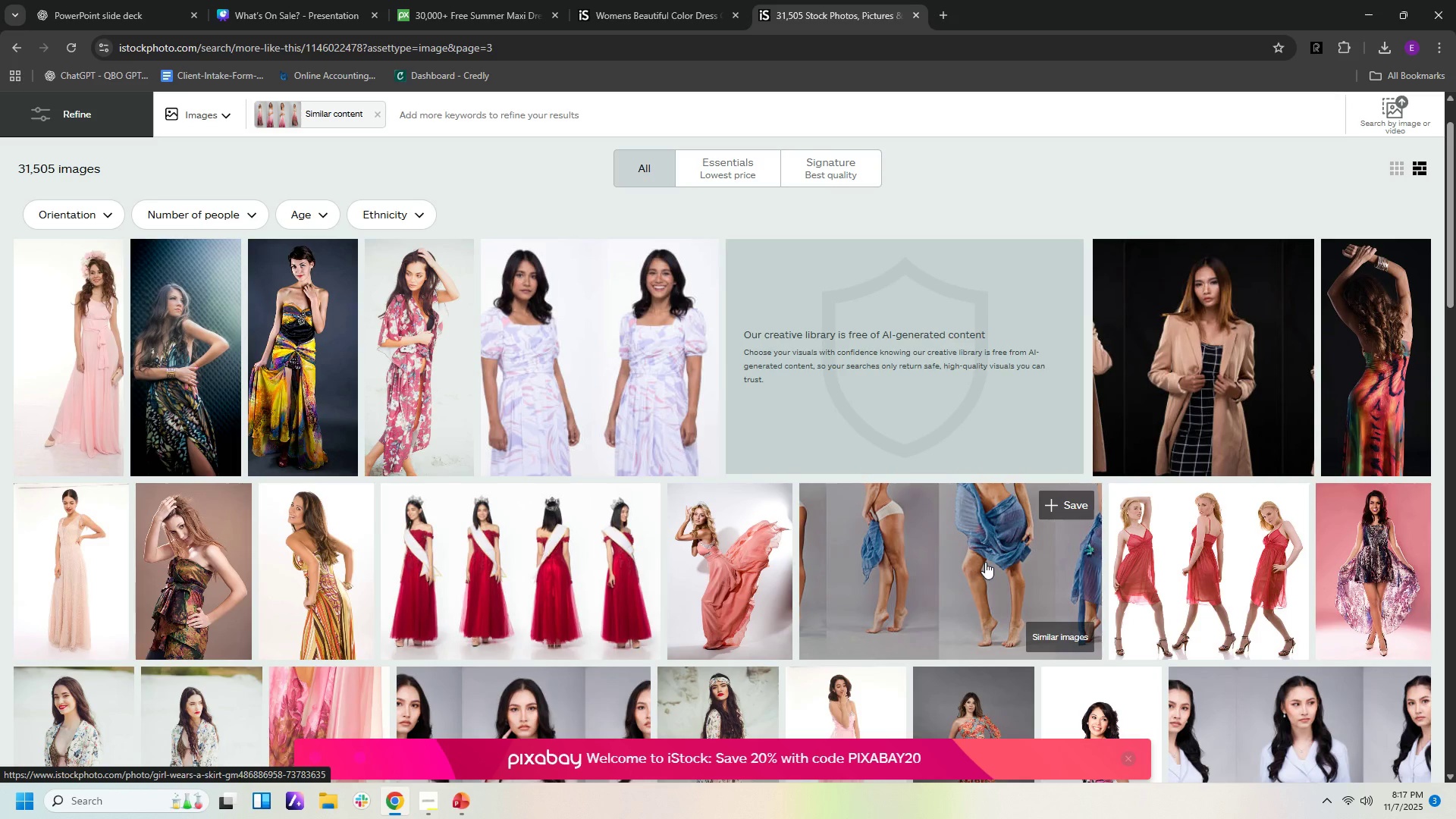 
scroll: coordinate [986, 562], scroll_direction: down, amount: 9.0
 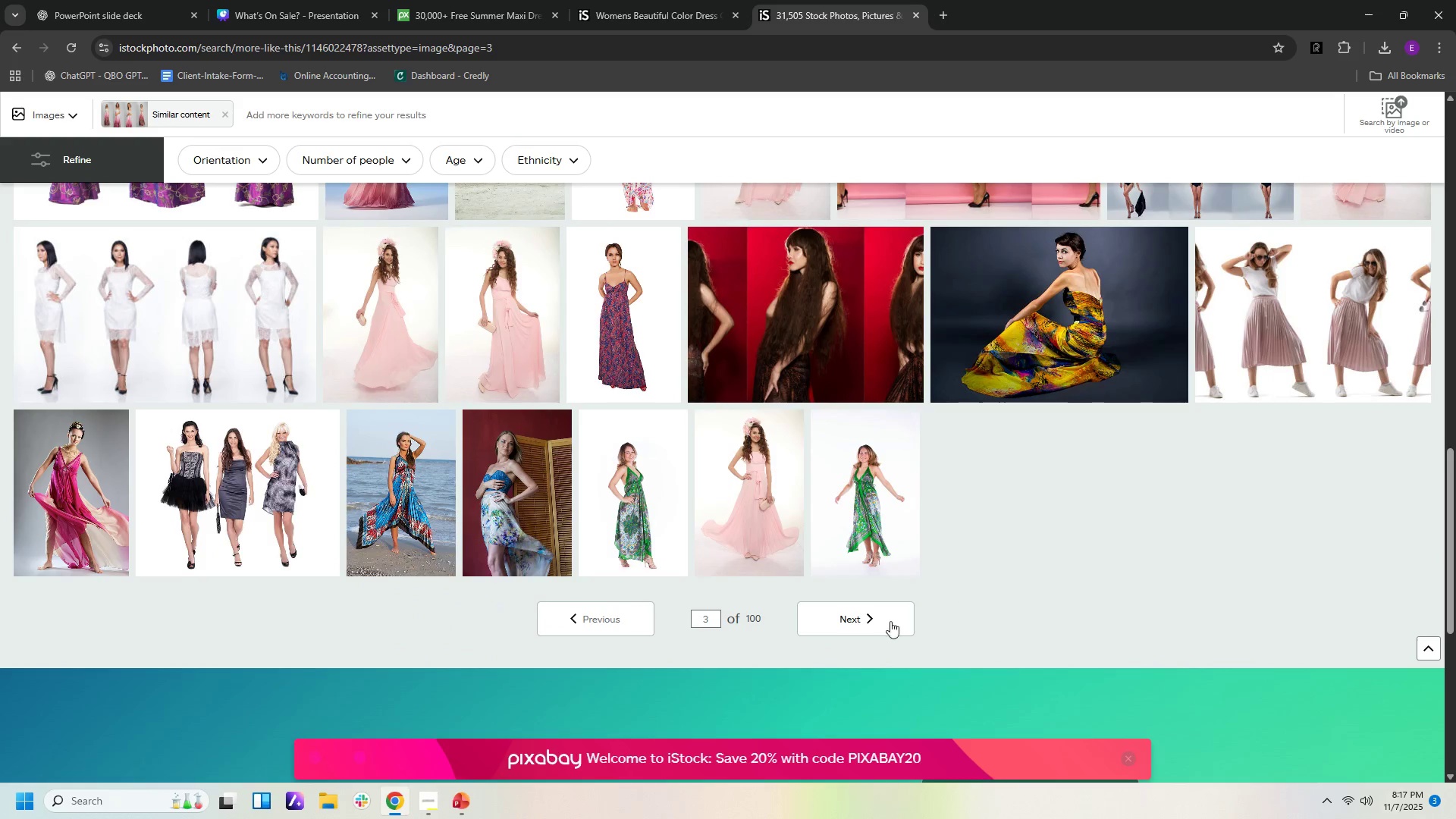 
left_click([883, 625])
 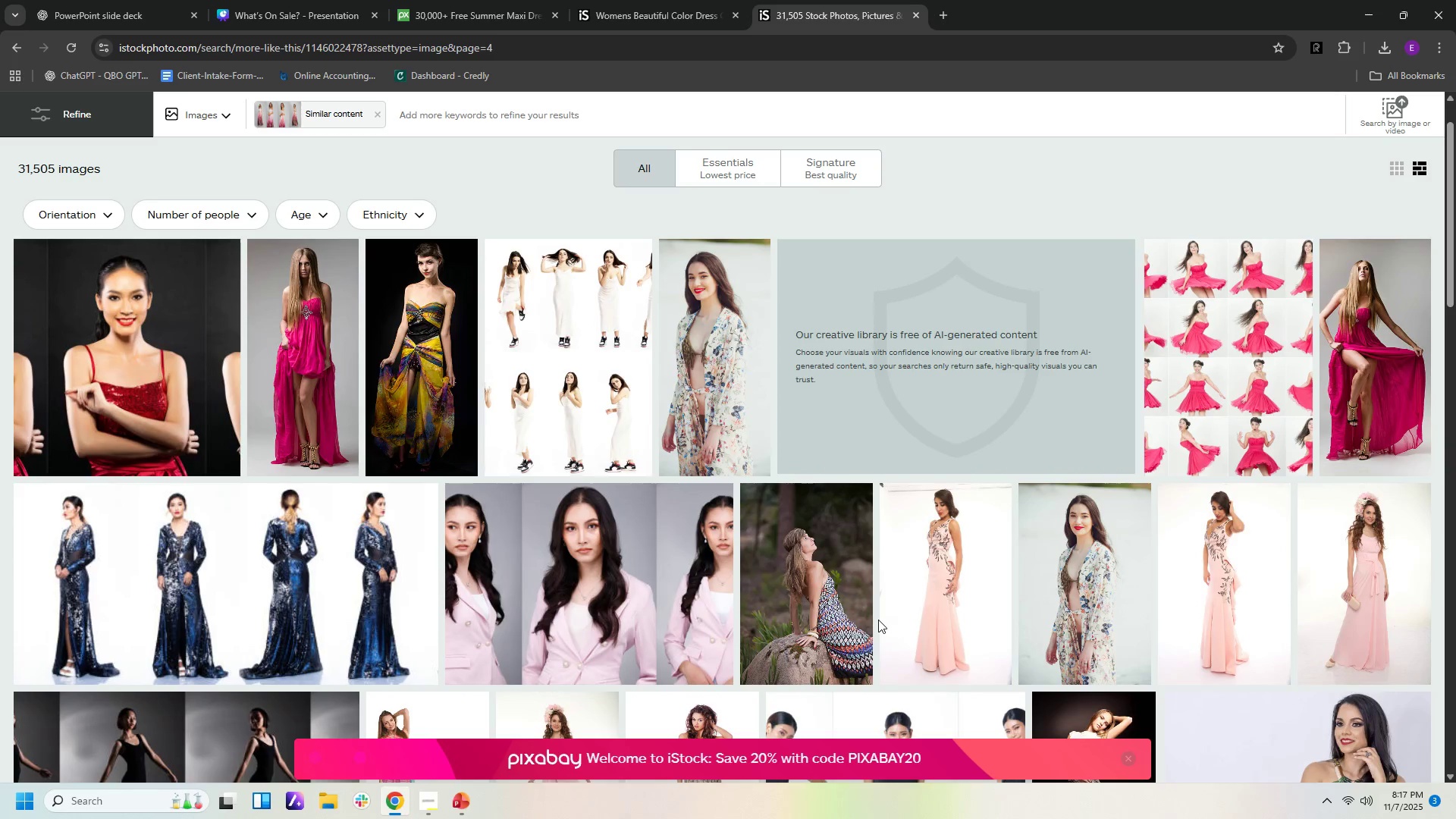 
scroll: coordinate [742, 601], scroll_direction: down, amount: 15.0
 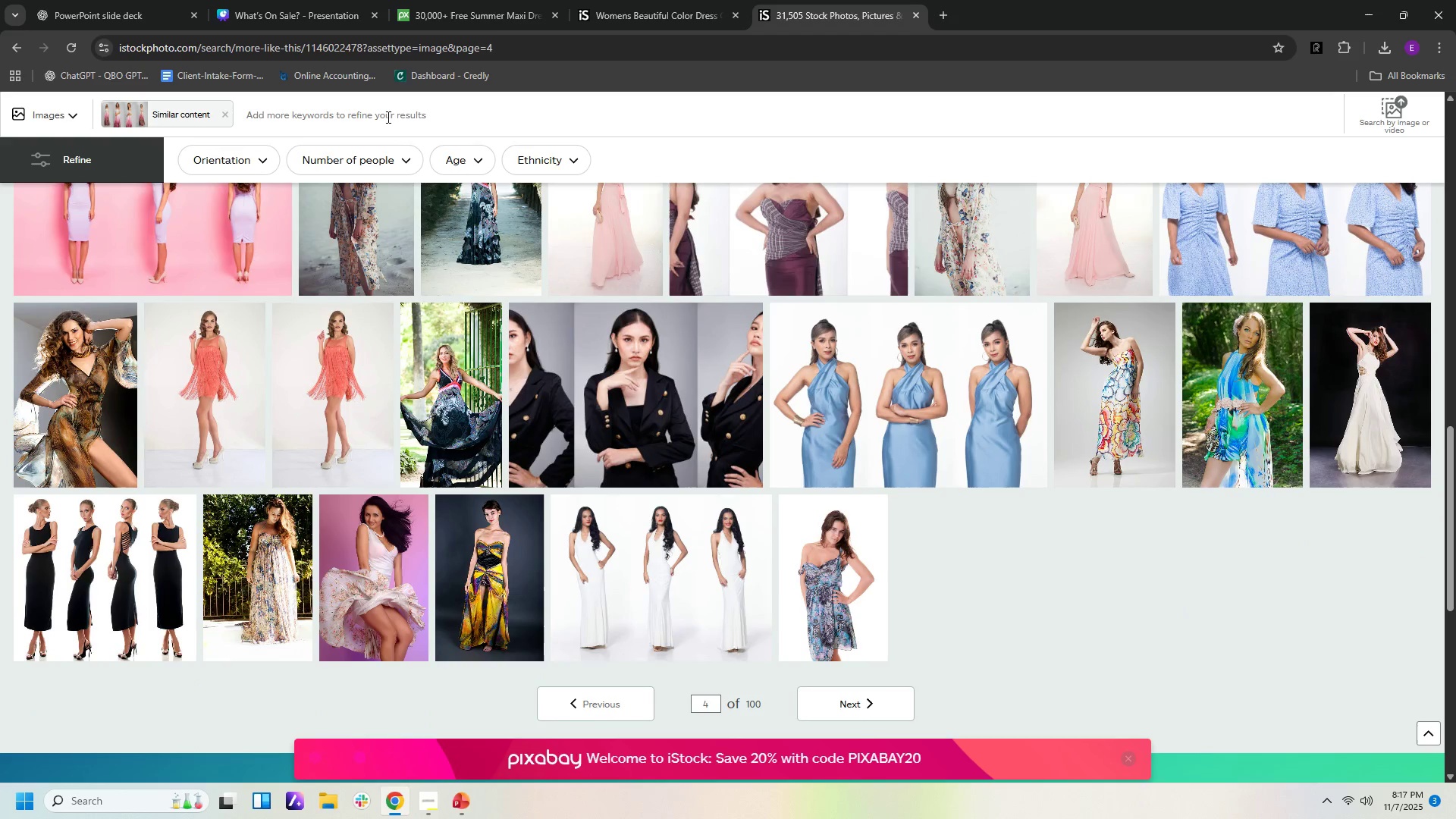 
left_click([387, 118])
 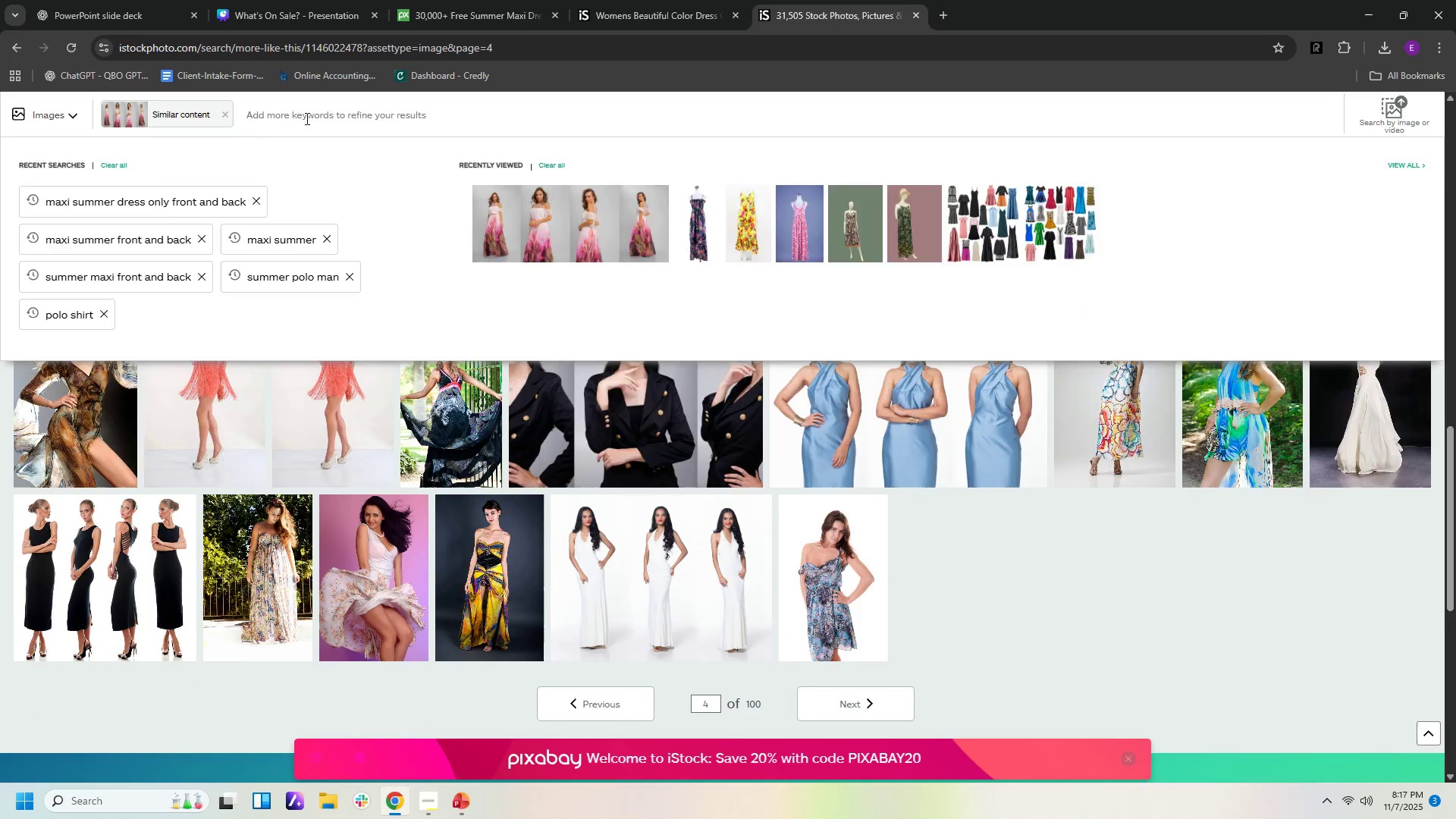 
type(max dress froyadback)
 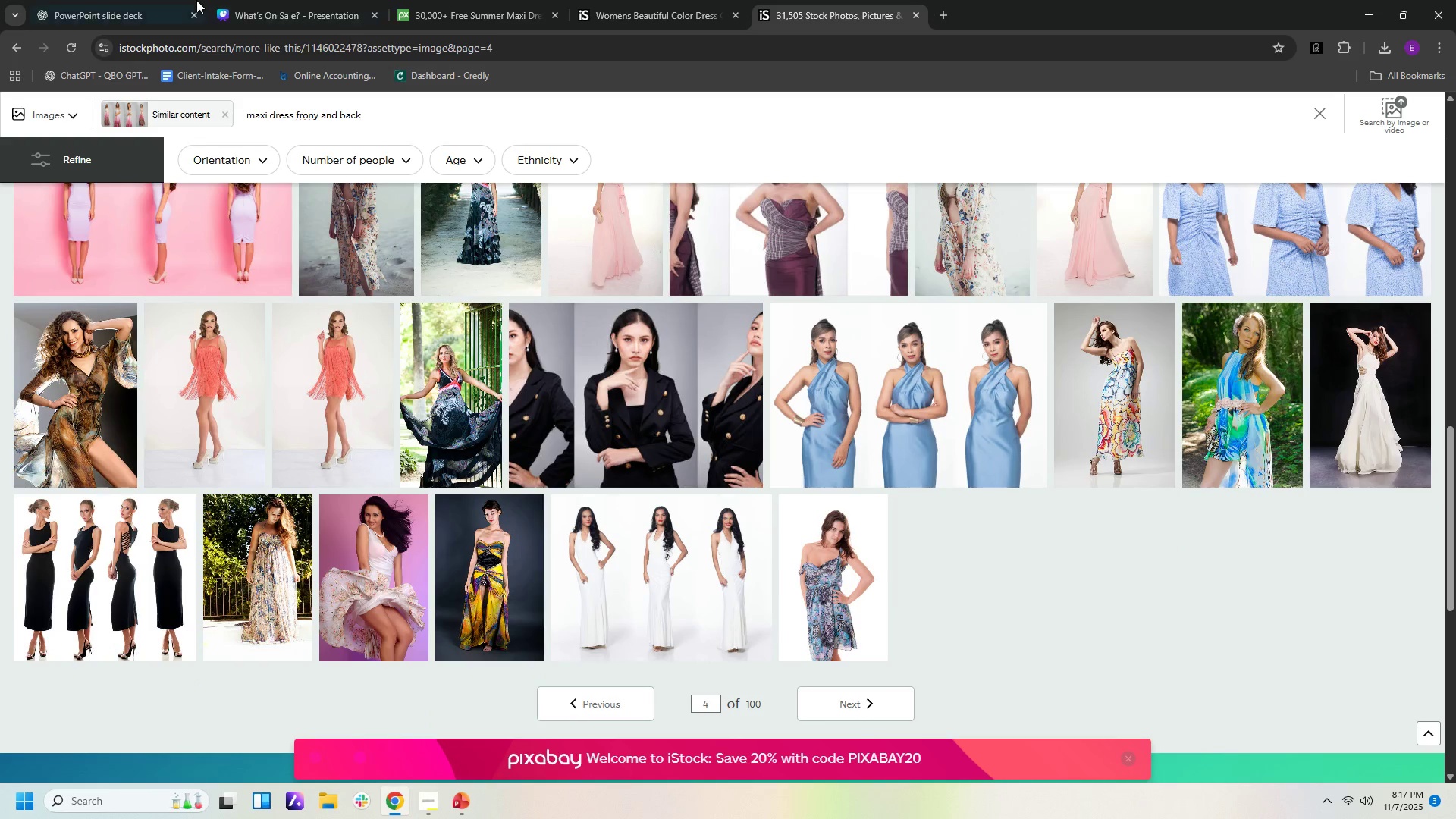 
hold_key(key=N, duration=1.61)
 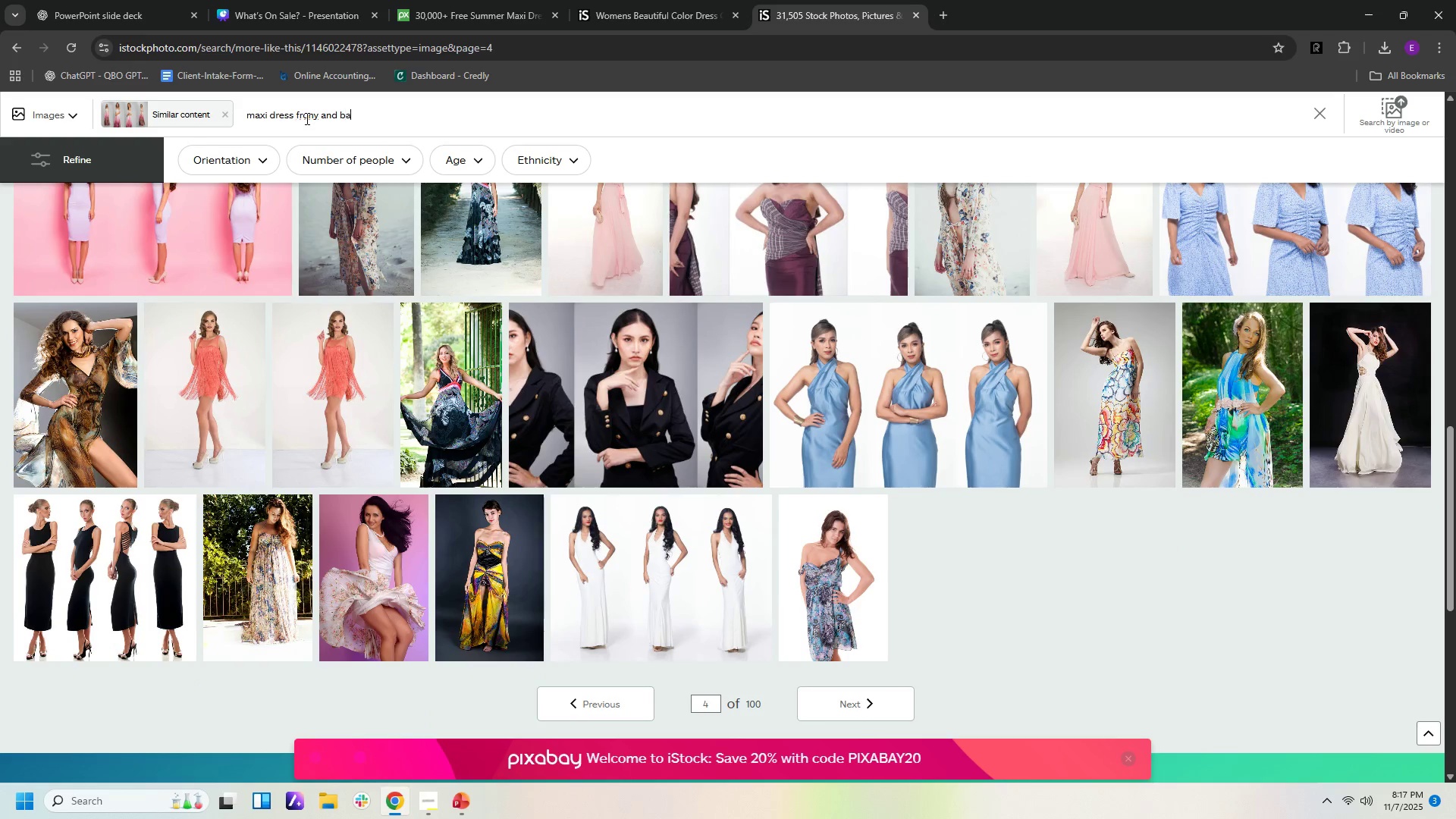 
left_click([222, 119])
 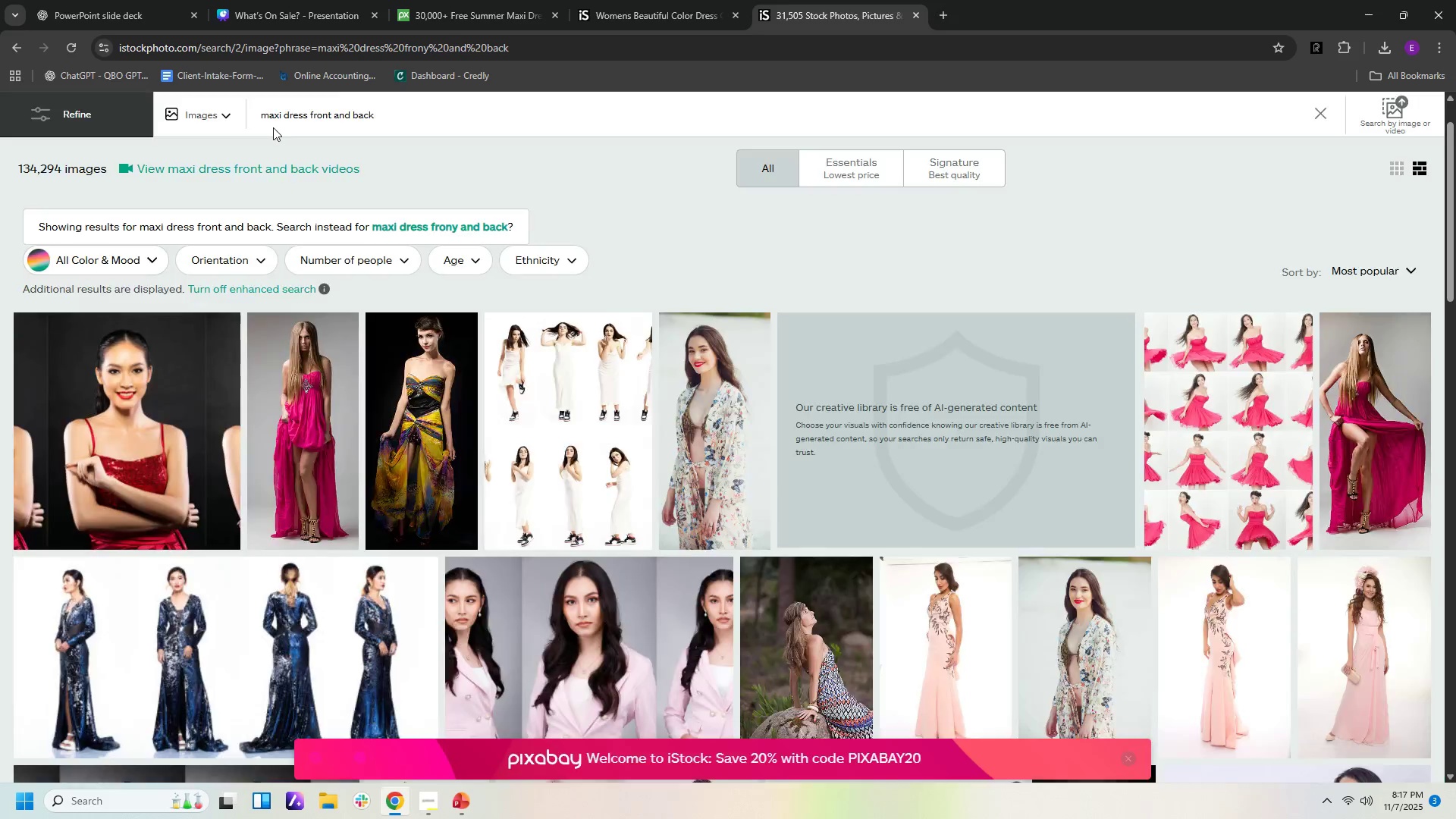 
hold_key(key=NumpadEnter, duration=0.4)
 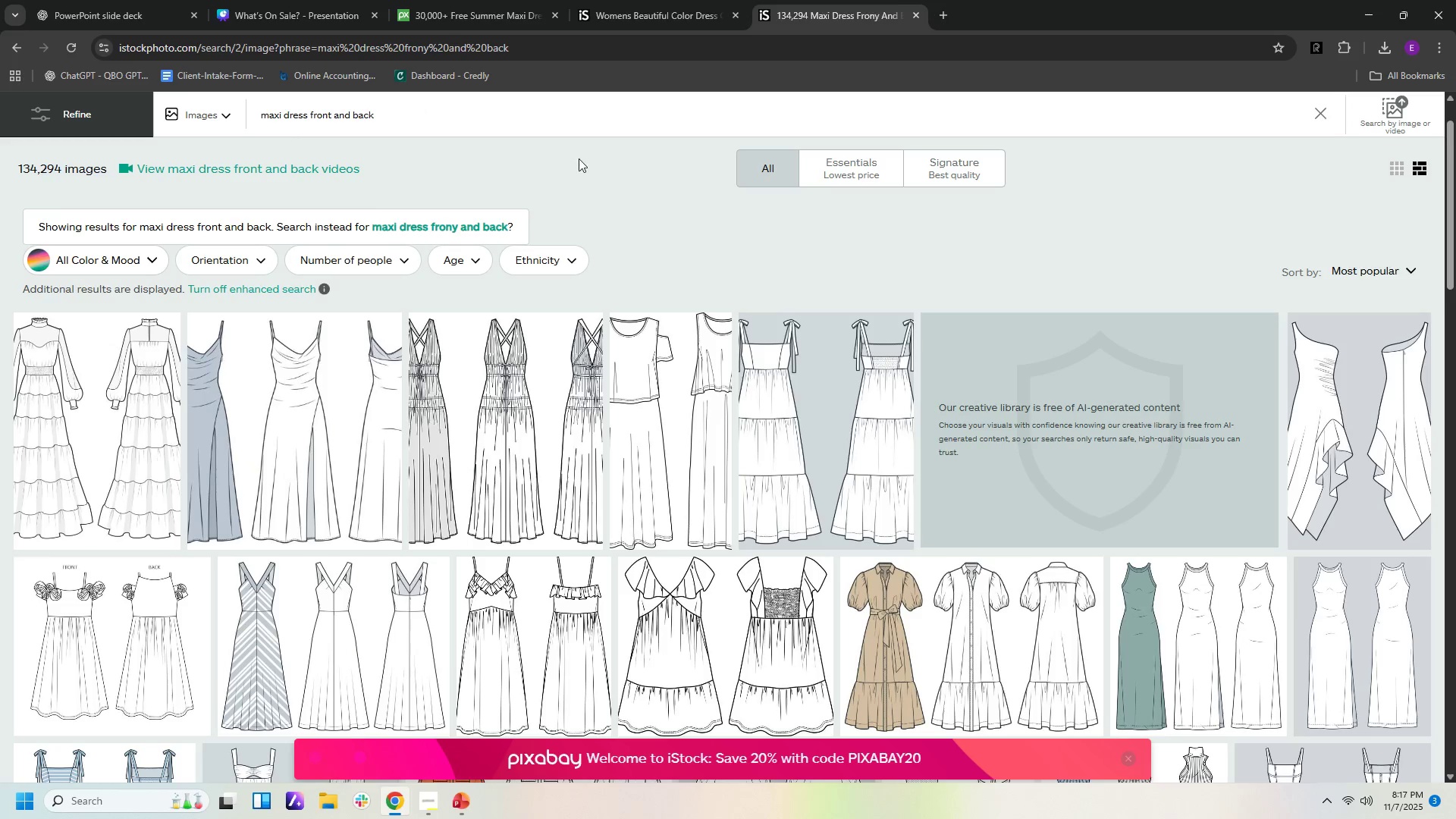 
scroll: coordinate [590, 297], scroll_direction: down, amount: 11.0
 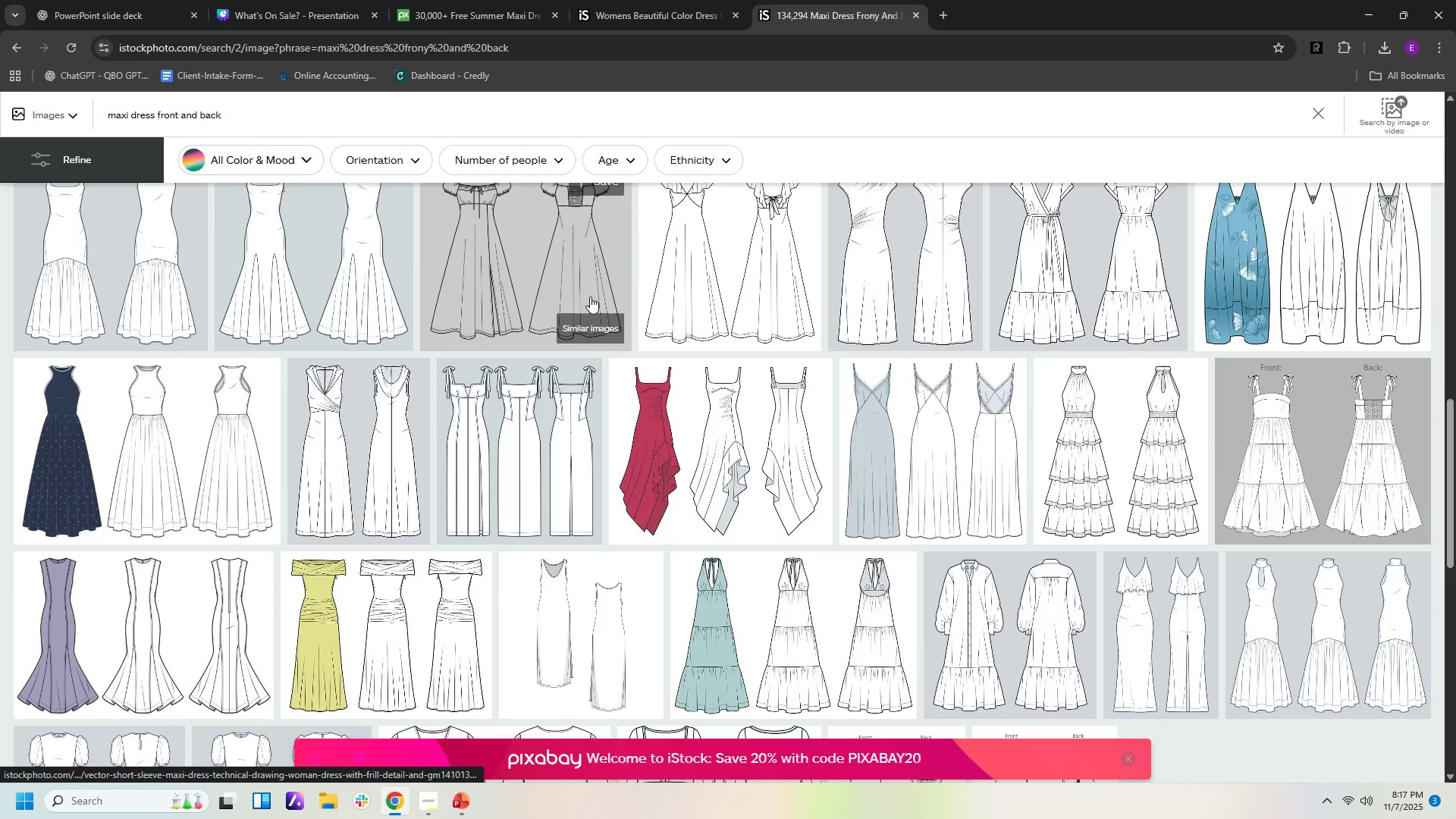 
scroll: coordinate [590, 294], scroll_direction: up, amount: 5.0
 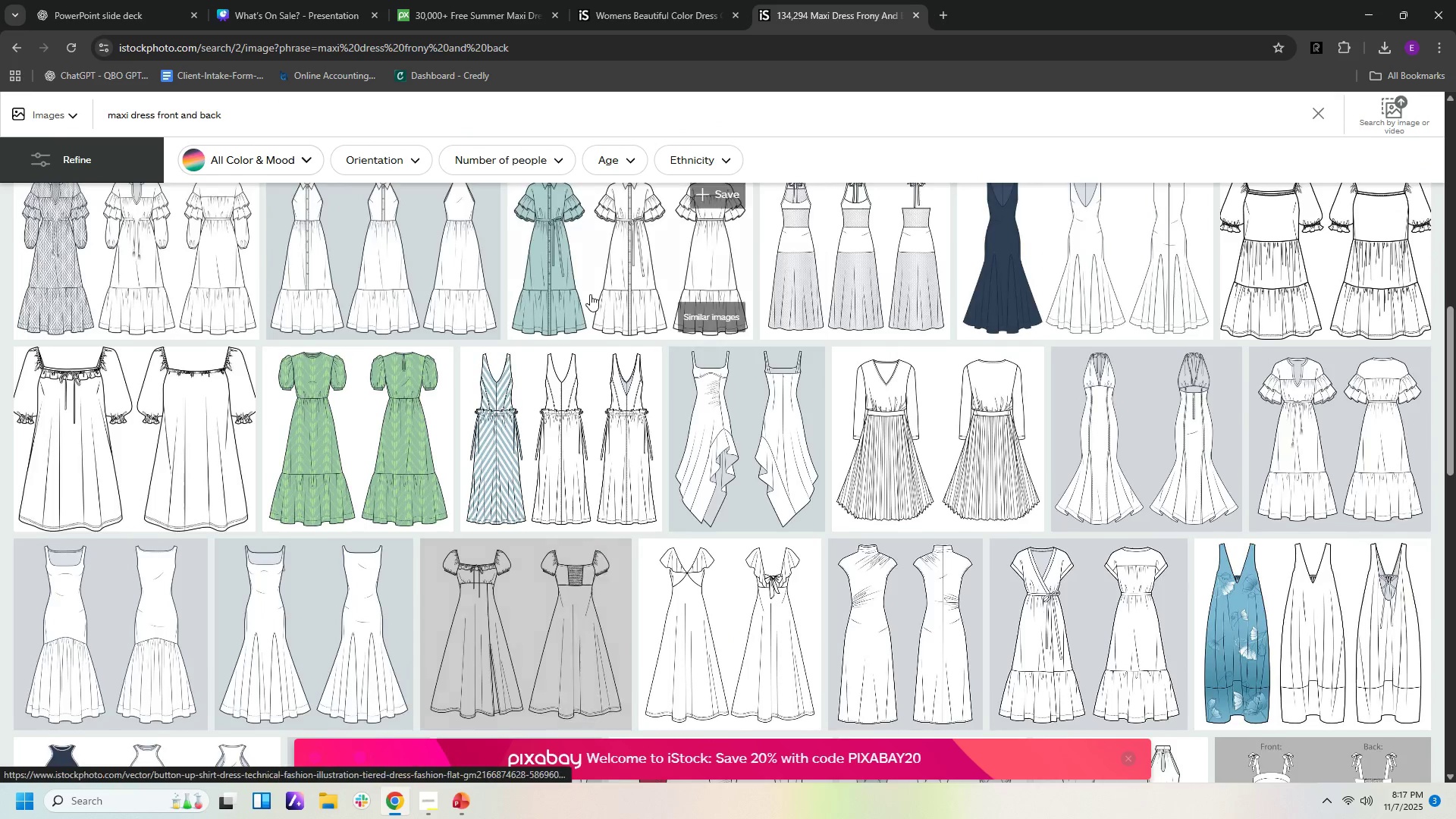 
scroll: coordinate [590, 291], scroll_direction: down, amount: 10.0
 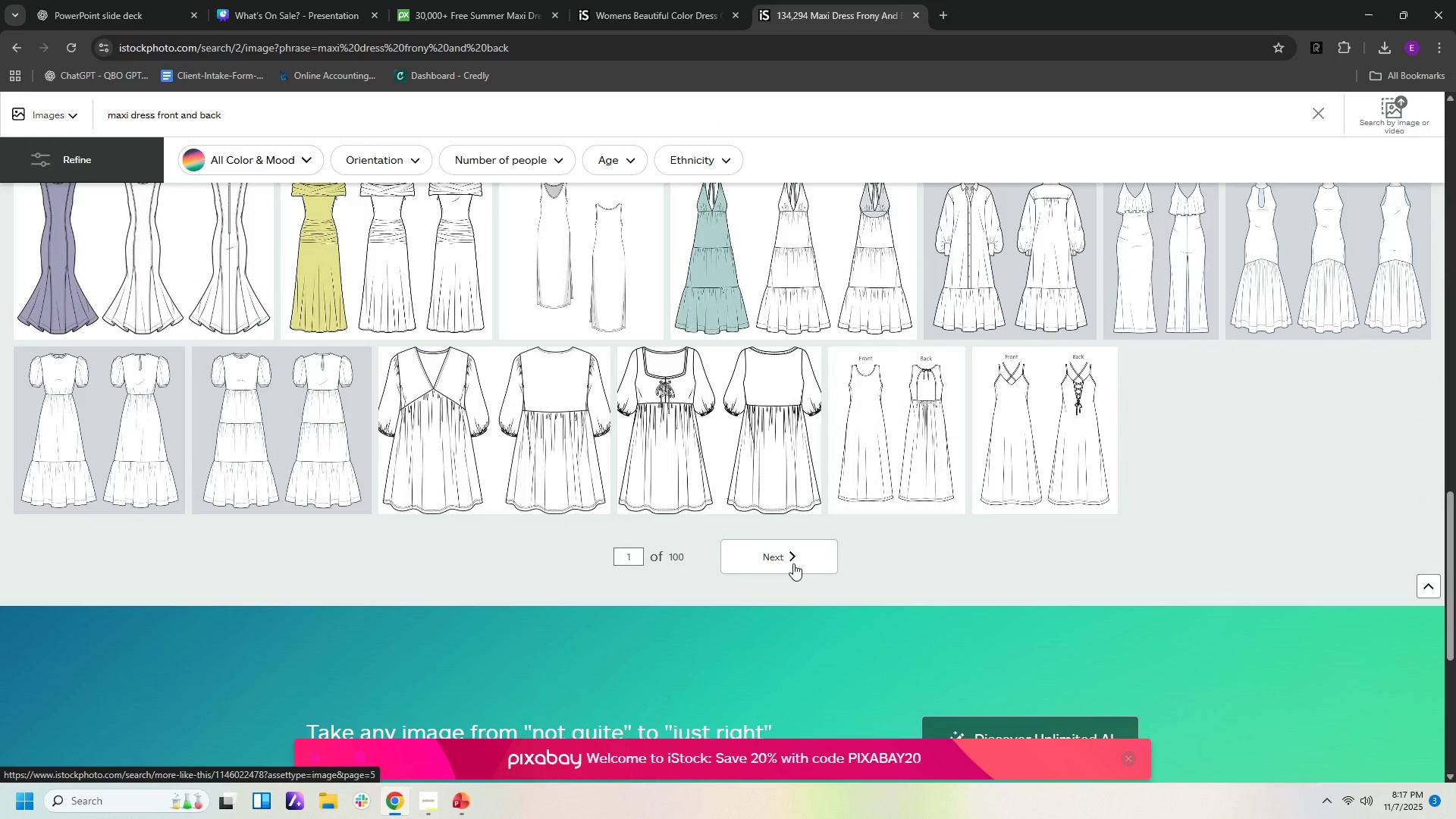 
left_click([793, 564])
 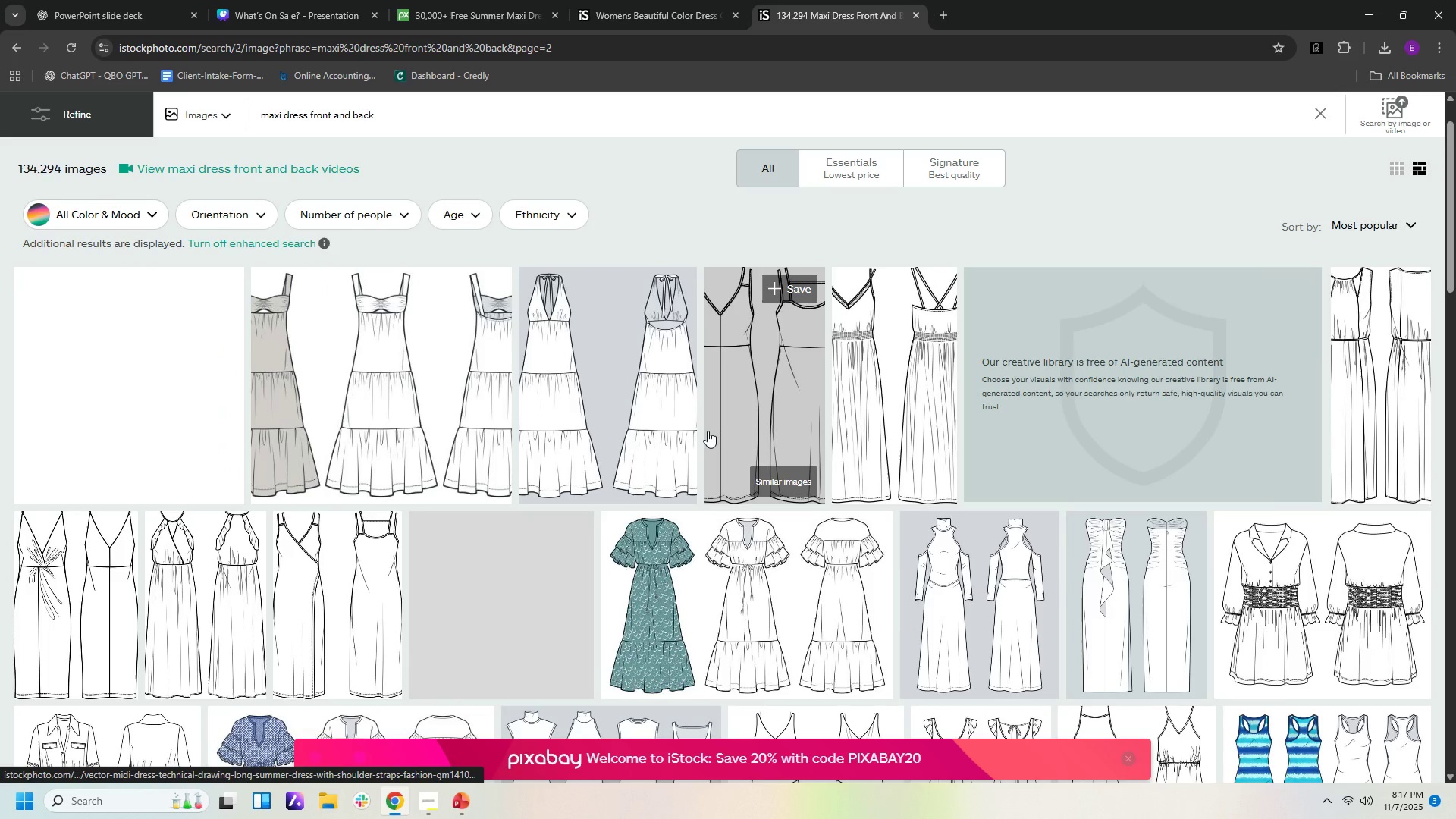 
scroll: coordinate [707, 429], scroll_direction: down, amount: 4.0
 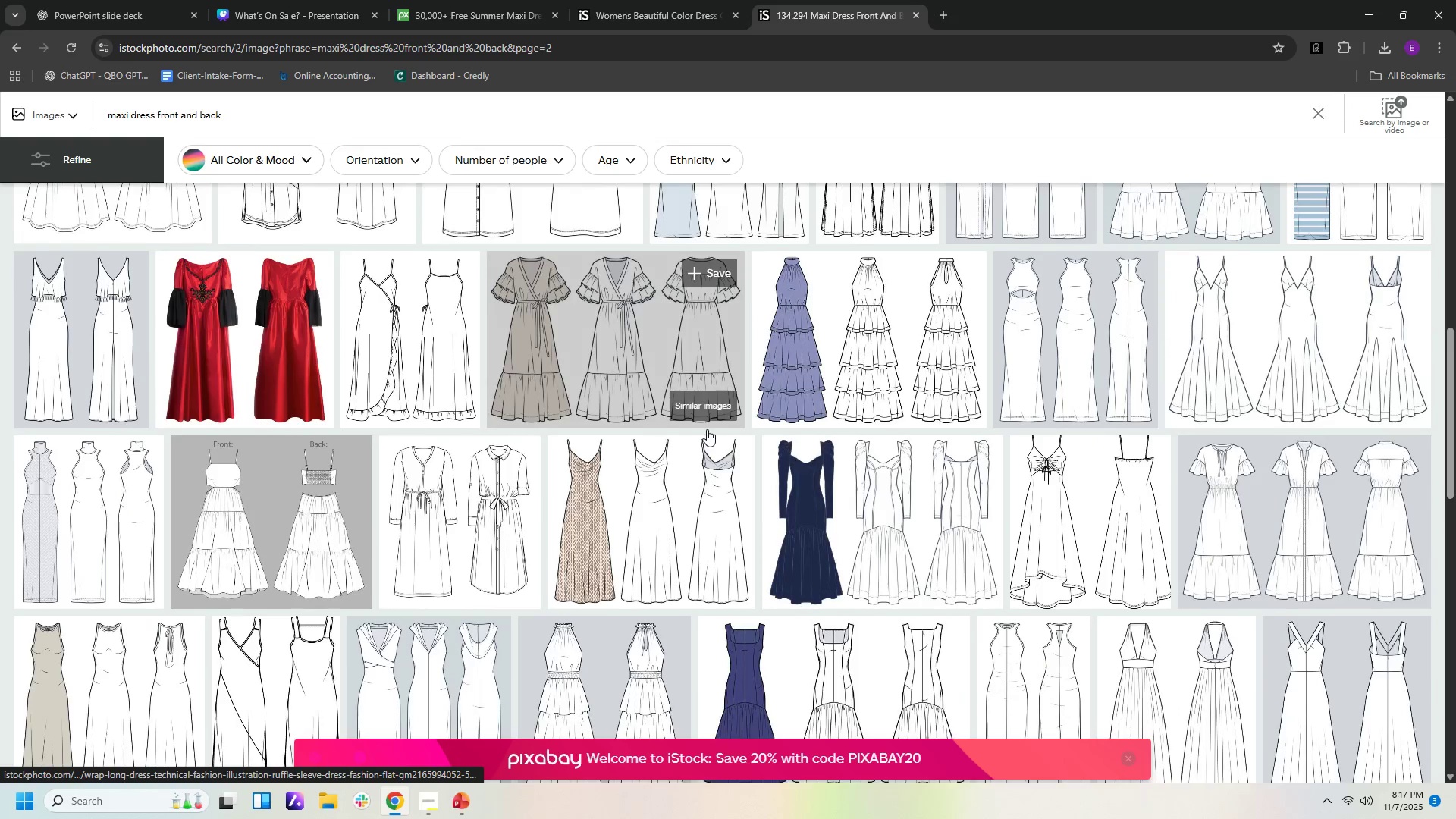 
scroll: coordinate [337, 311], scroll_direction: up, amount: 2.0
 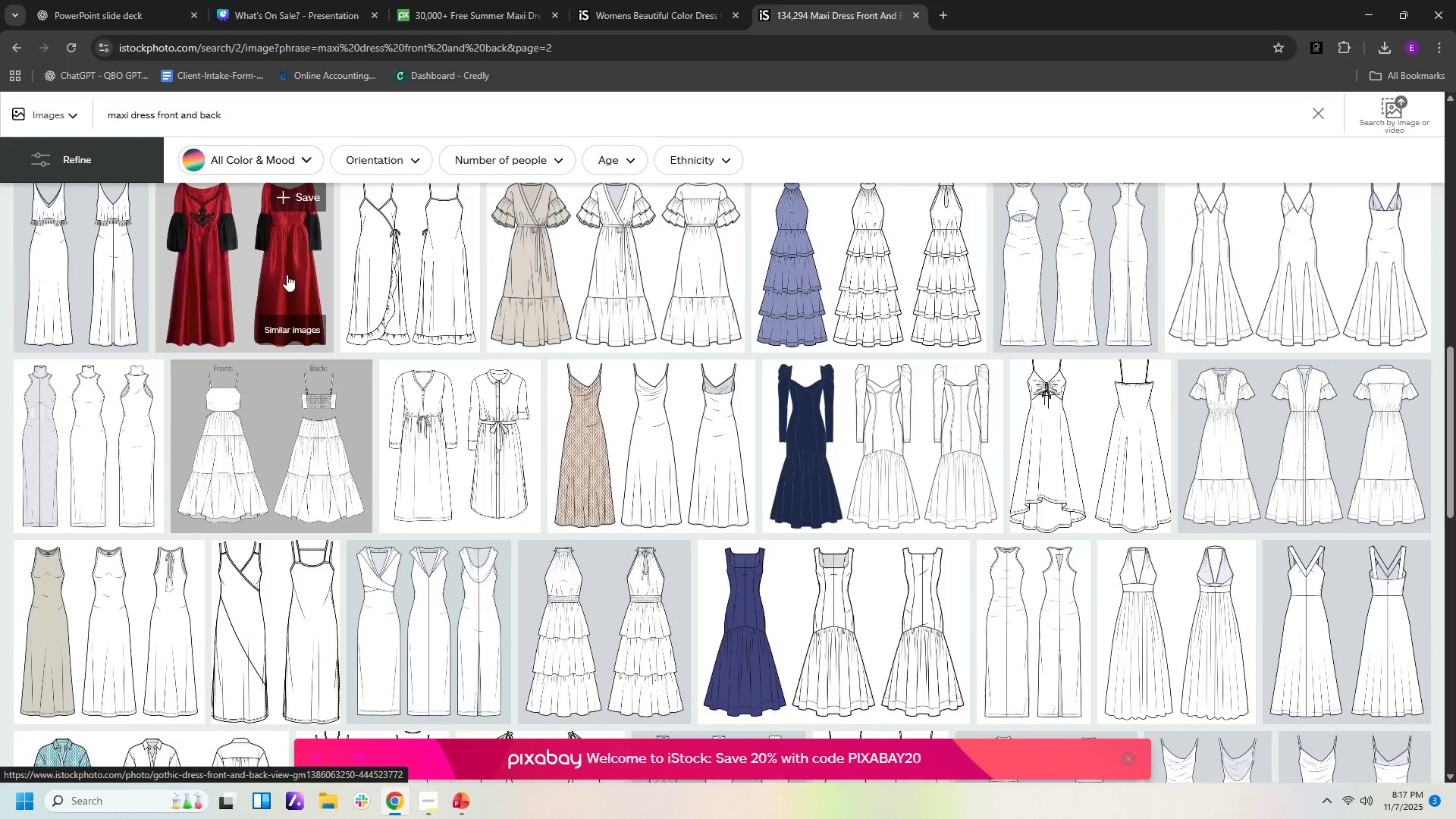 
left_click([287, 275])
 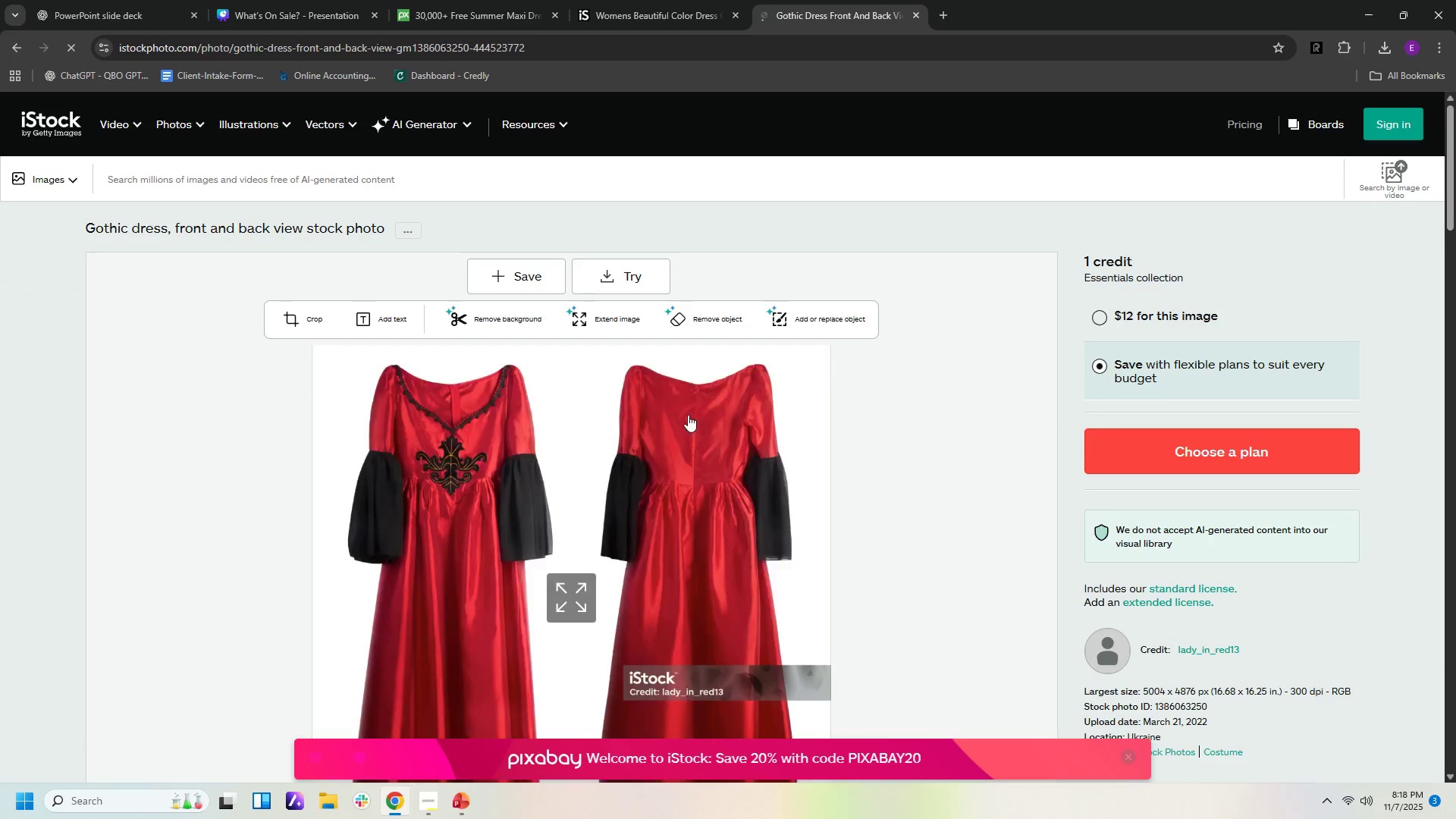 
scroll: coordinate [697, 431], scroll_direction: down, amount: 11.0
 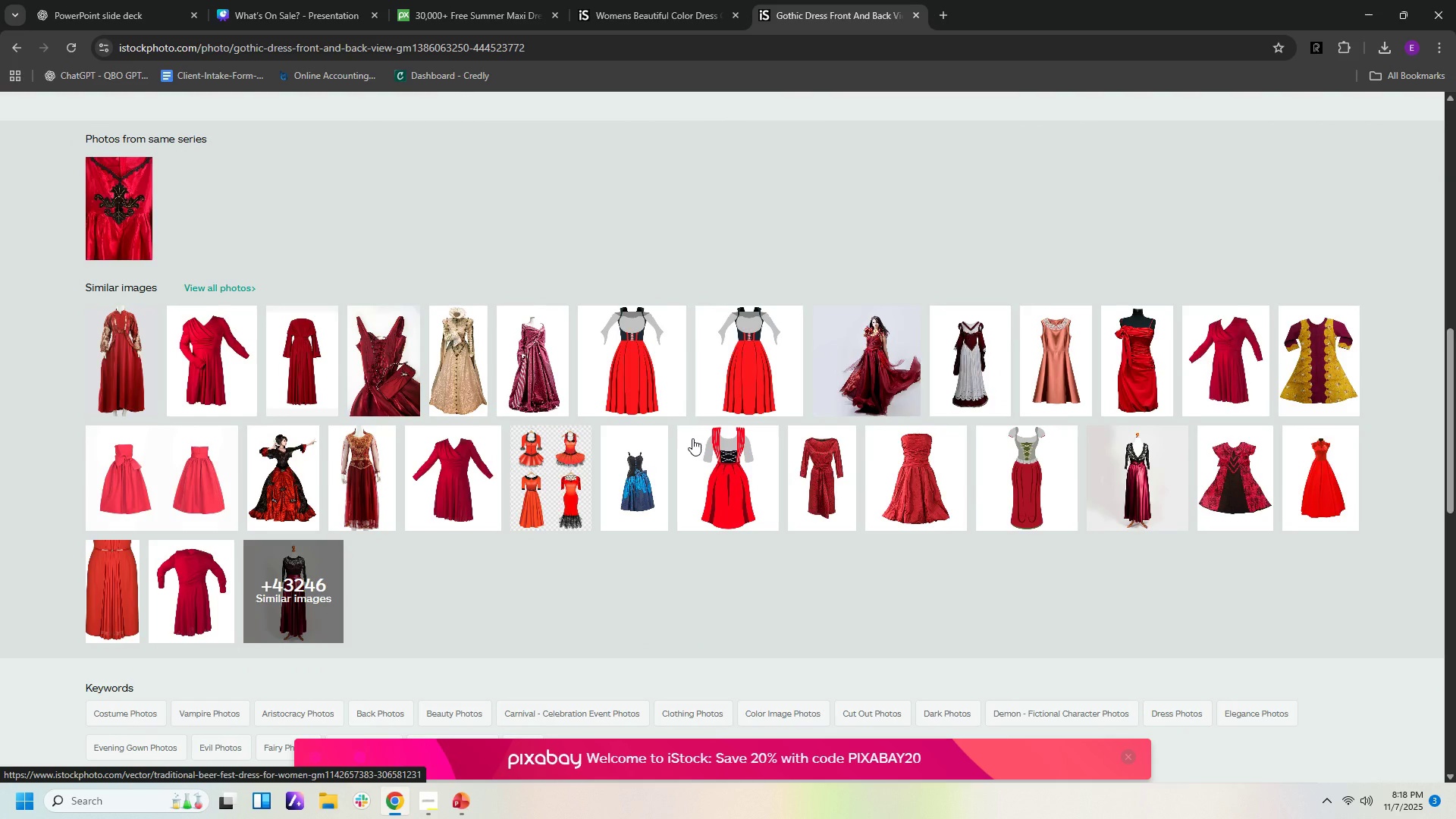 
scroll: coordinate [691, 438], scroll_direction: up, amount: 4.0
 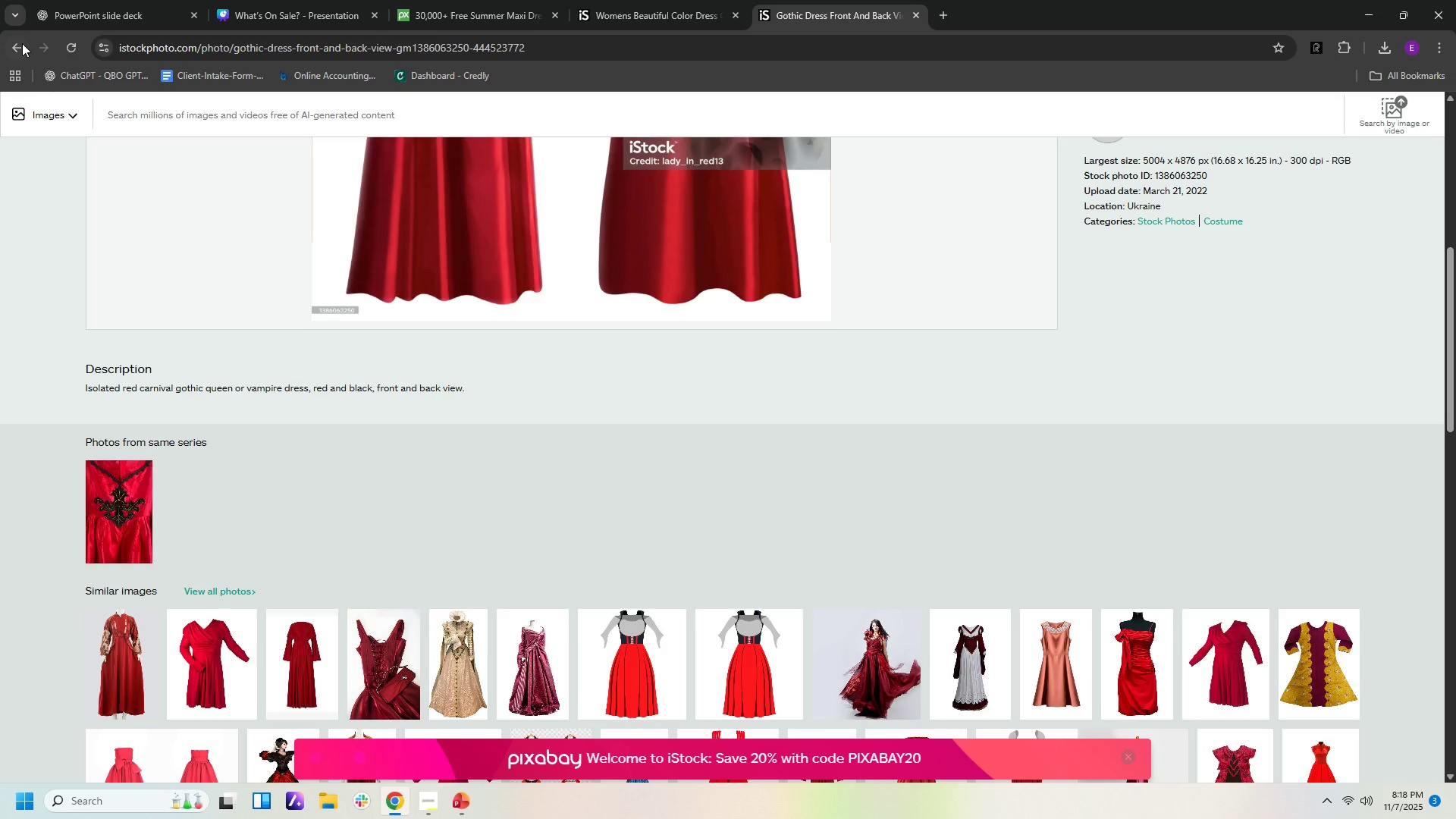 
left_click([22, 43])
 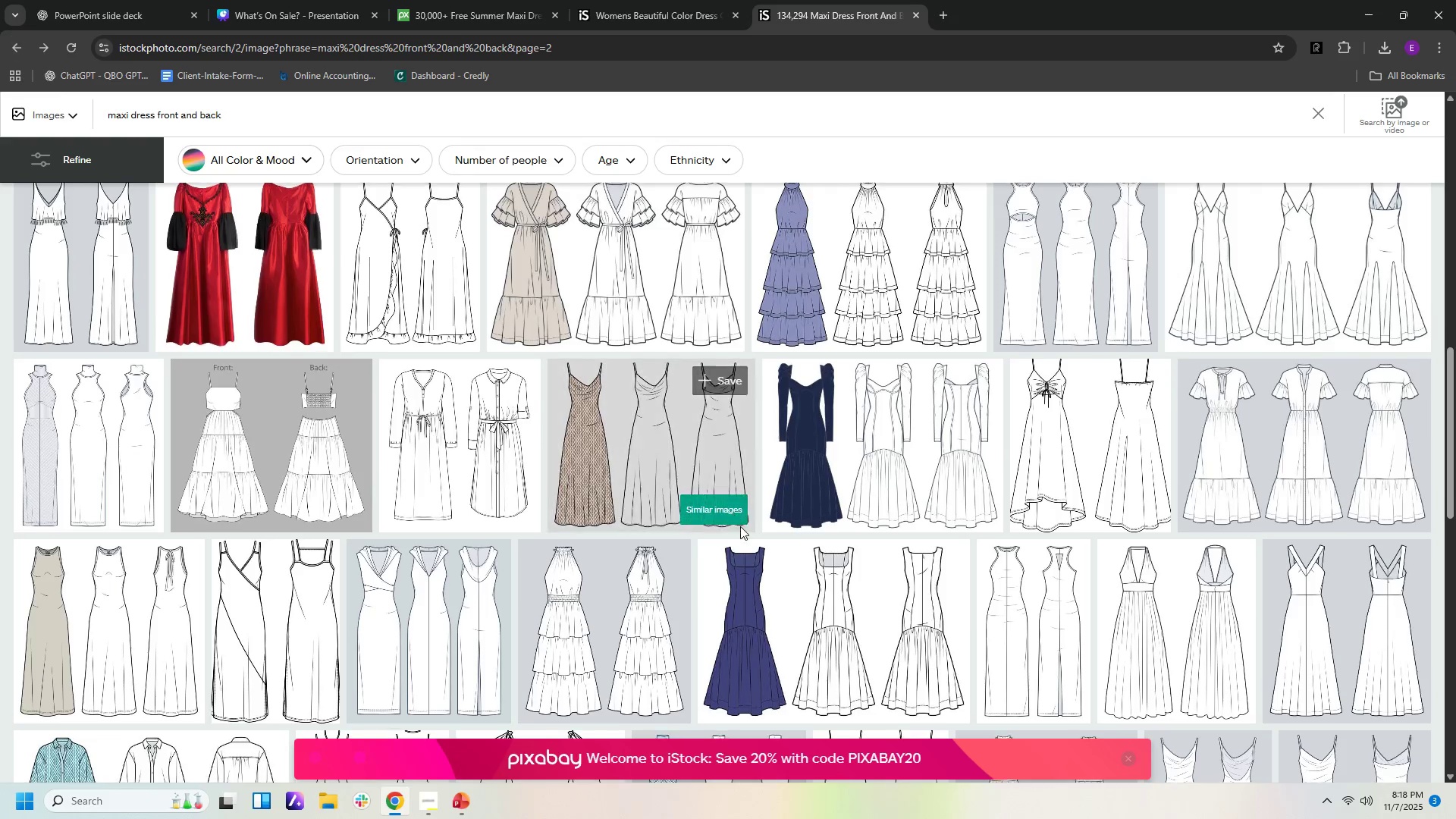 
scroll: coordinate [736, 547], scroll_direction: down, amount: 8.0
 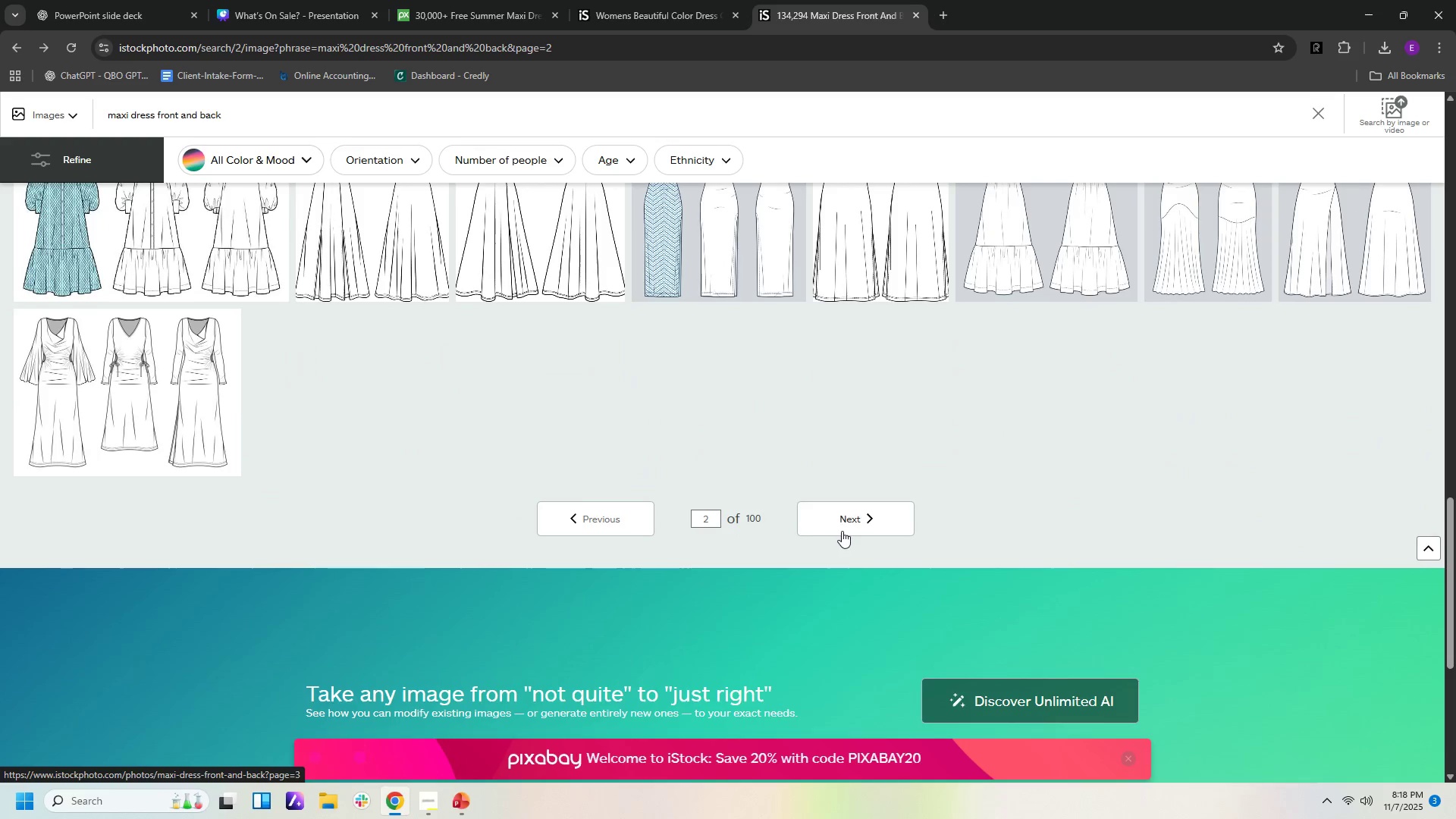 
left_click([842, 531])
 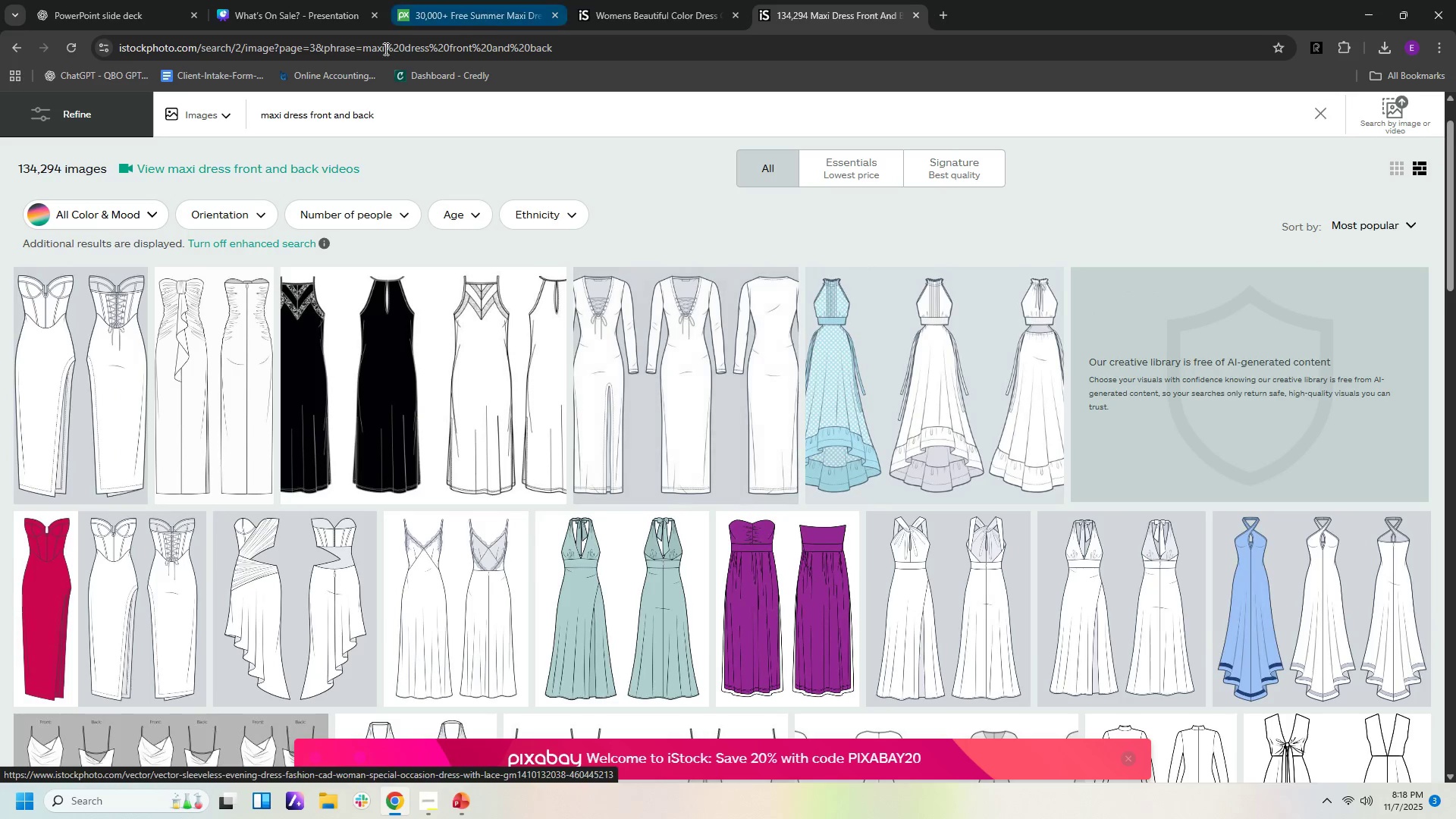 
left_click([262, 118])
 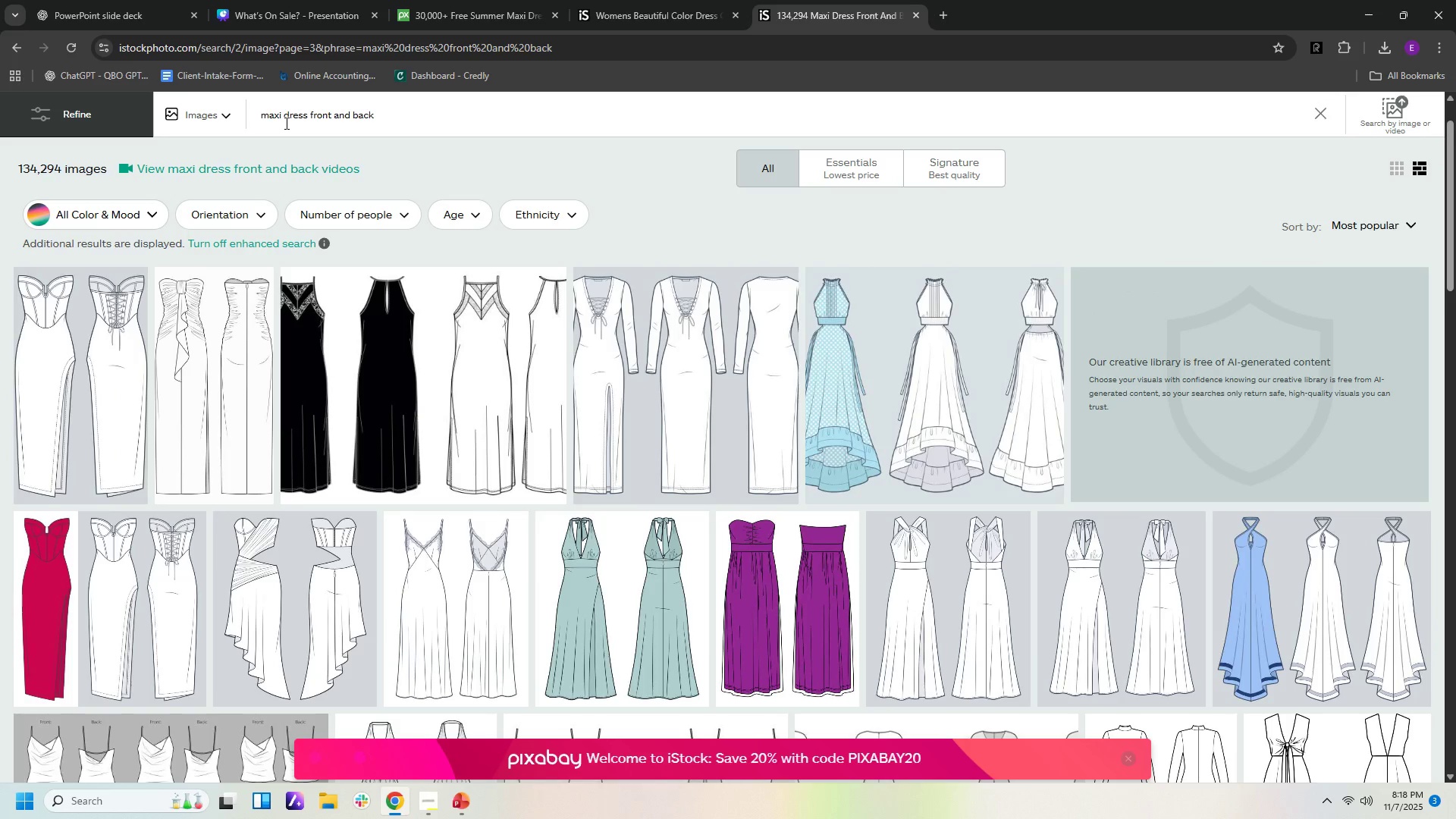 
type(summer )
 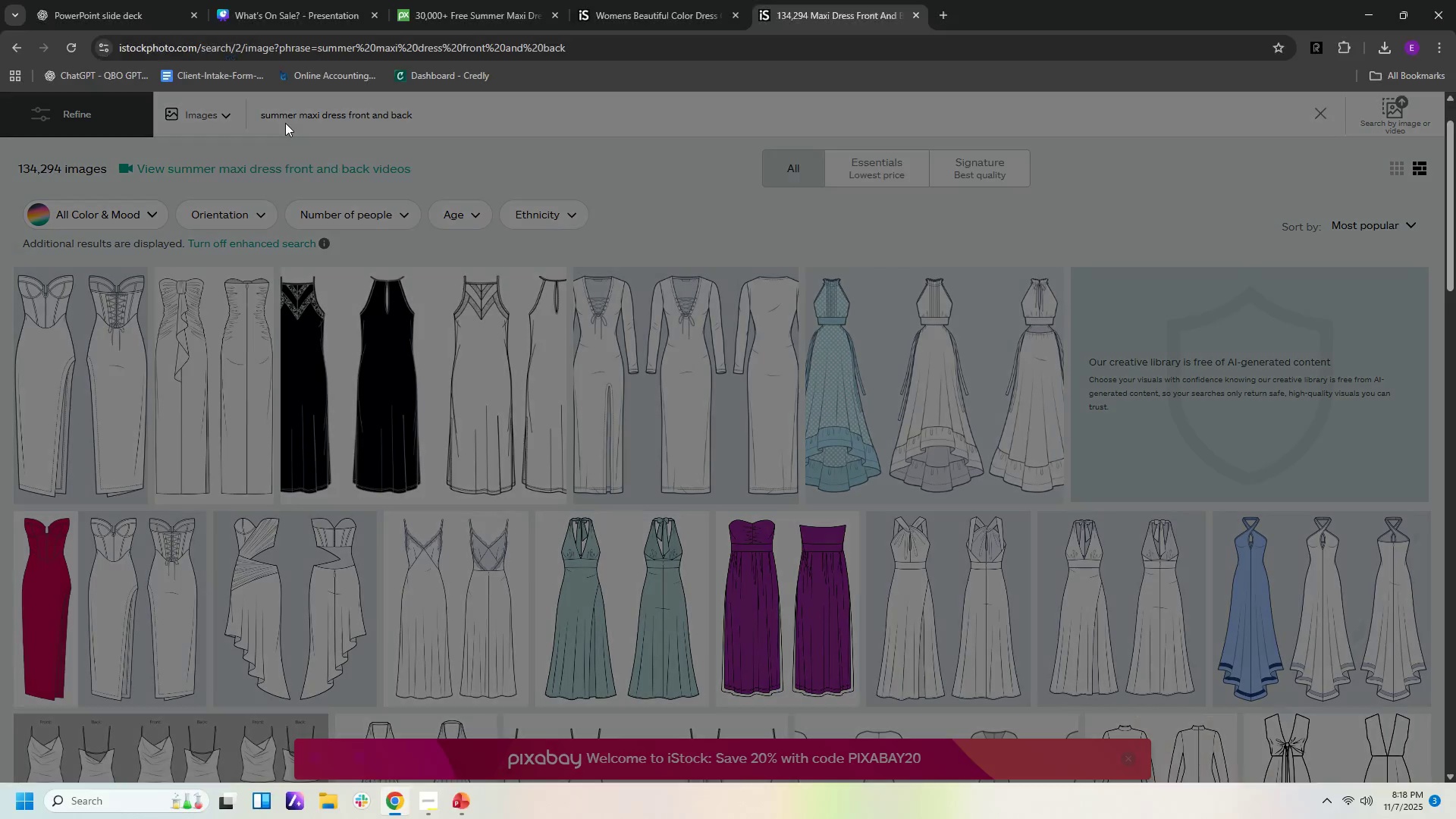 
key(Enter)
 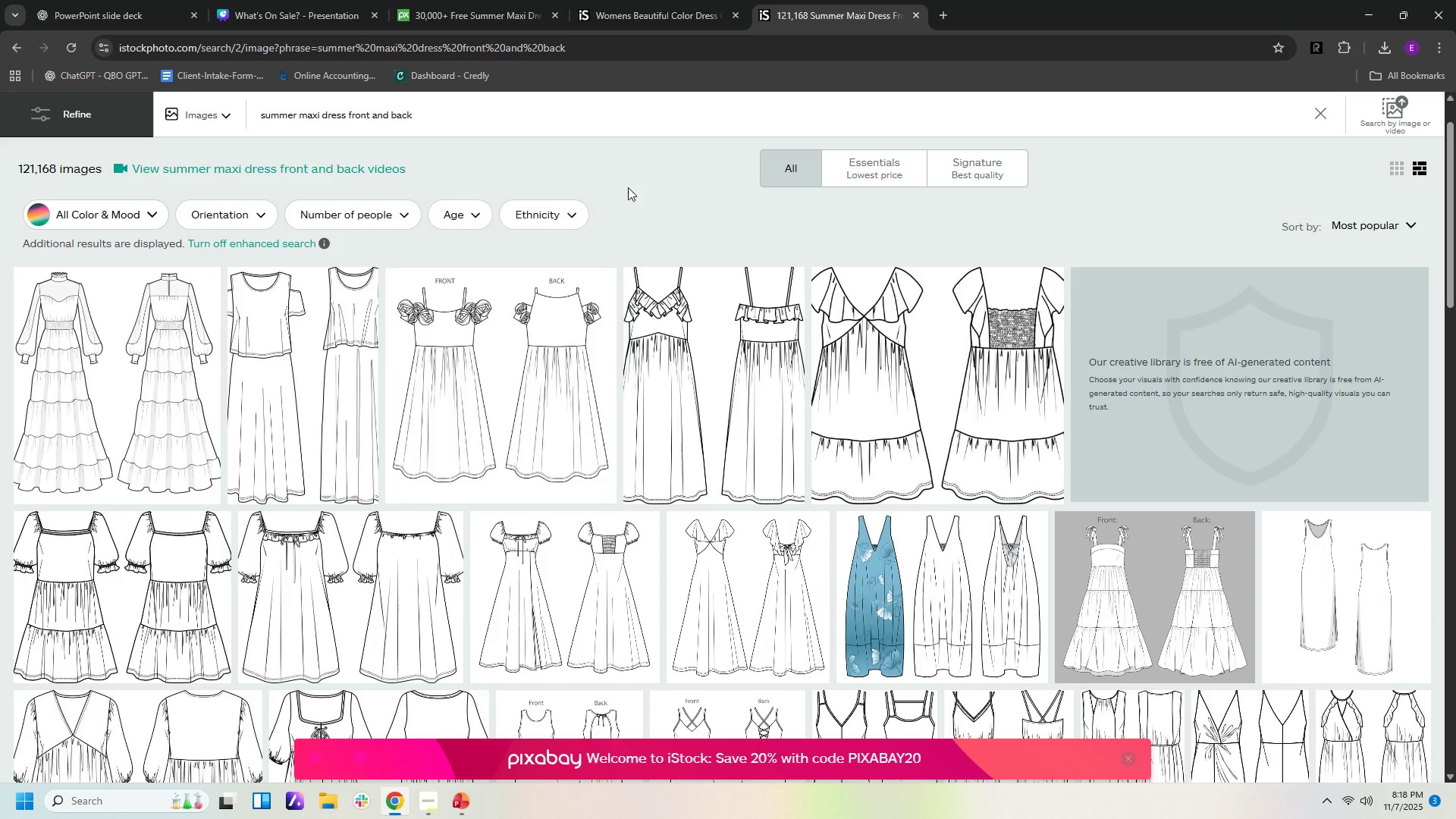 
scroll: coordinate [673, 284], scroll_direction: down, amount: 13.0
 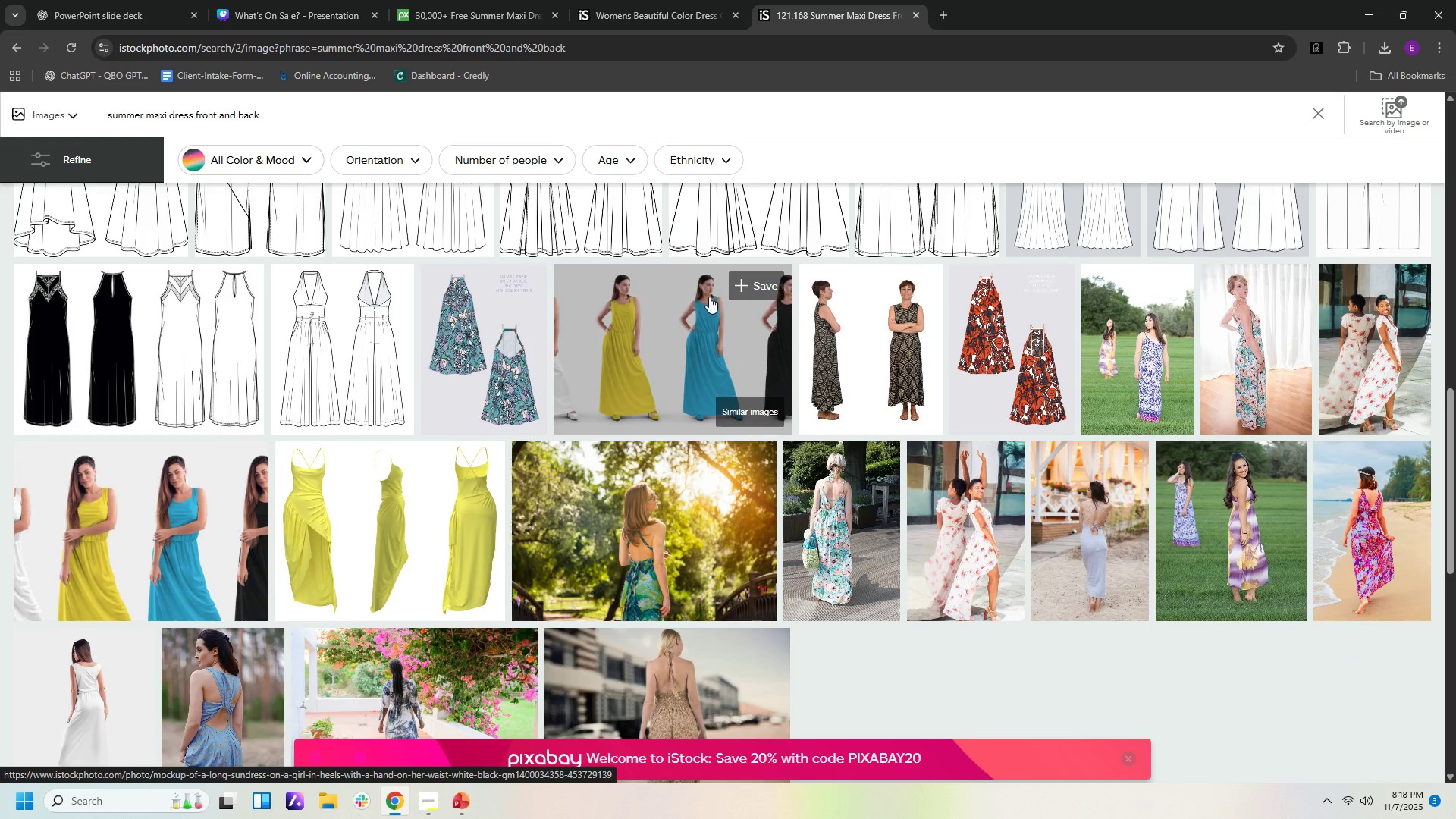 
wait(6.16)
 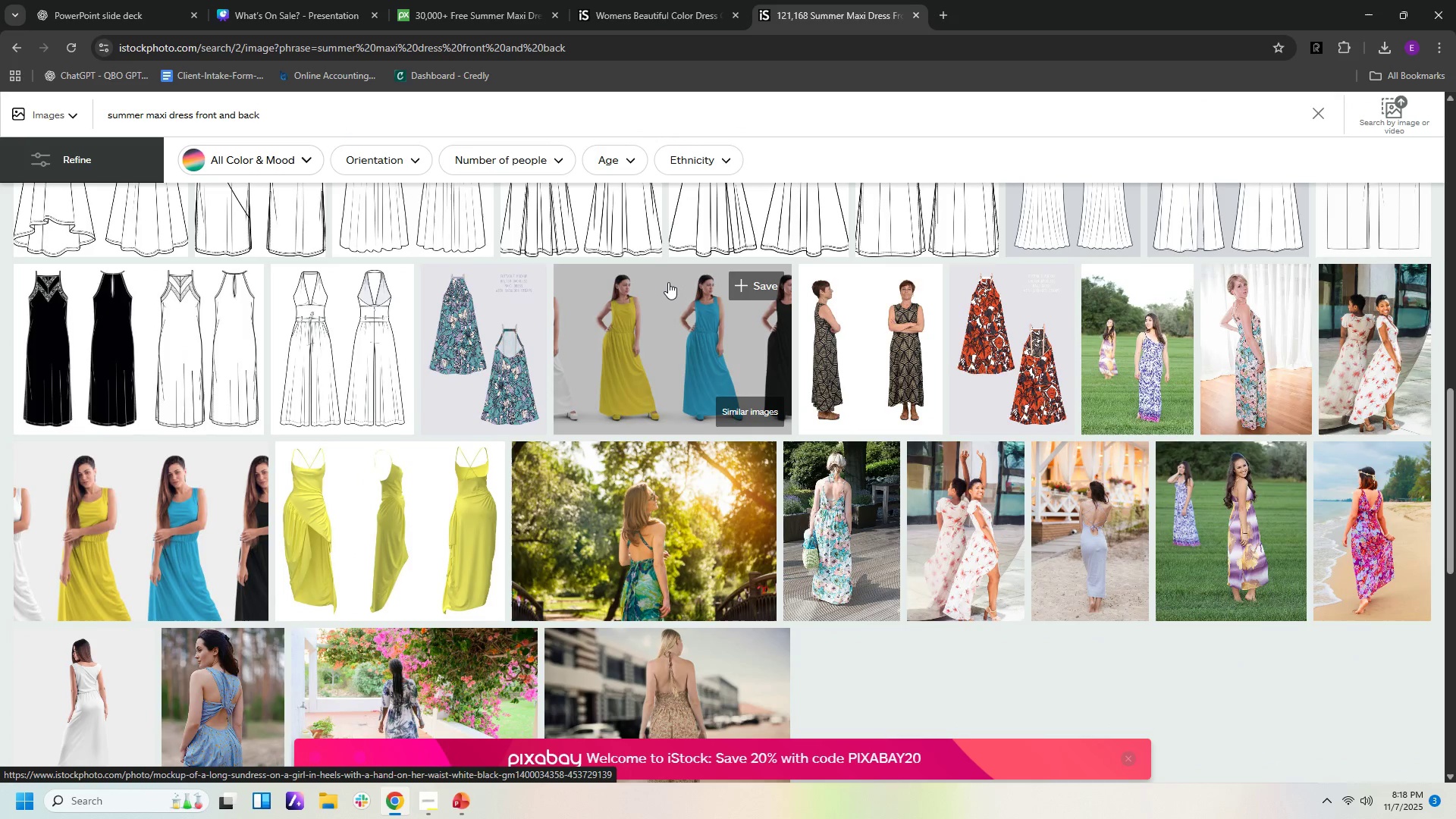 
scroll: coordinate [714, 319], scroll_direction: down, amount: 2.0
 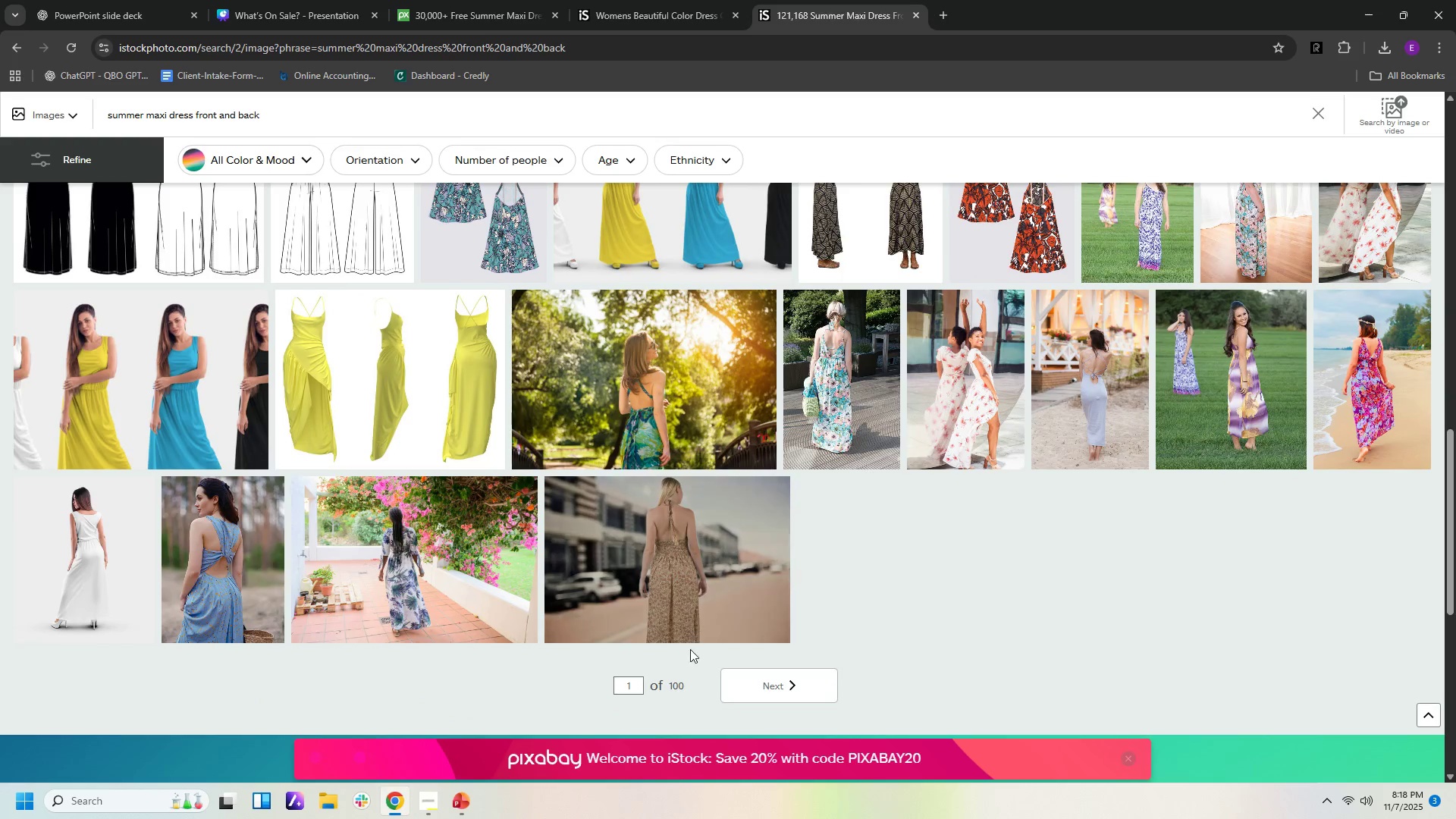 
left_click([806, 694])
 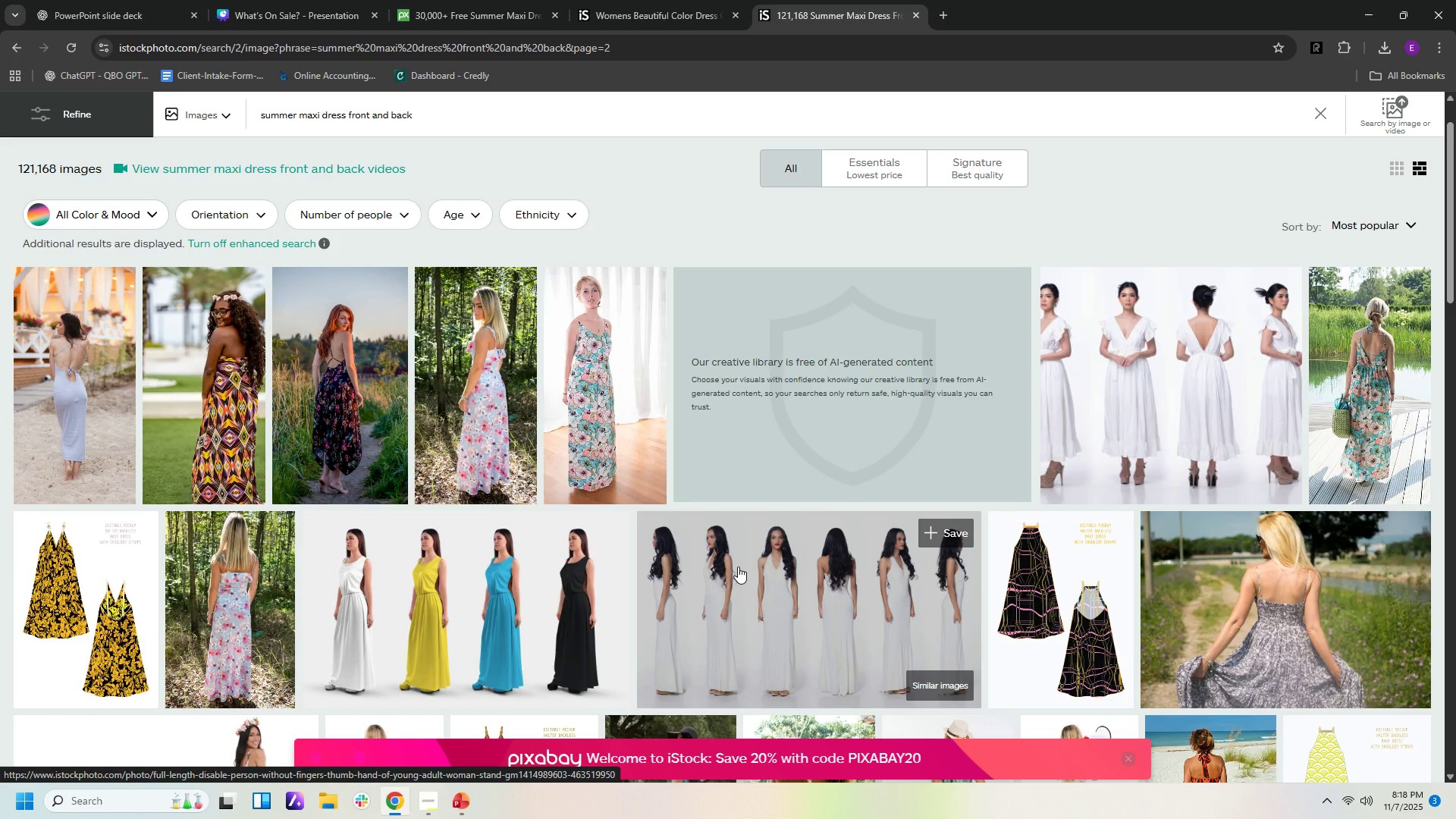 
wait(6.44)
 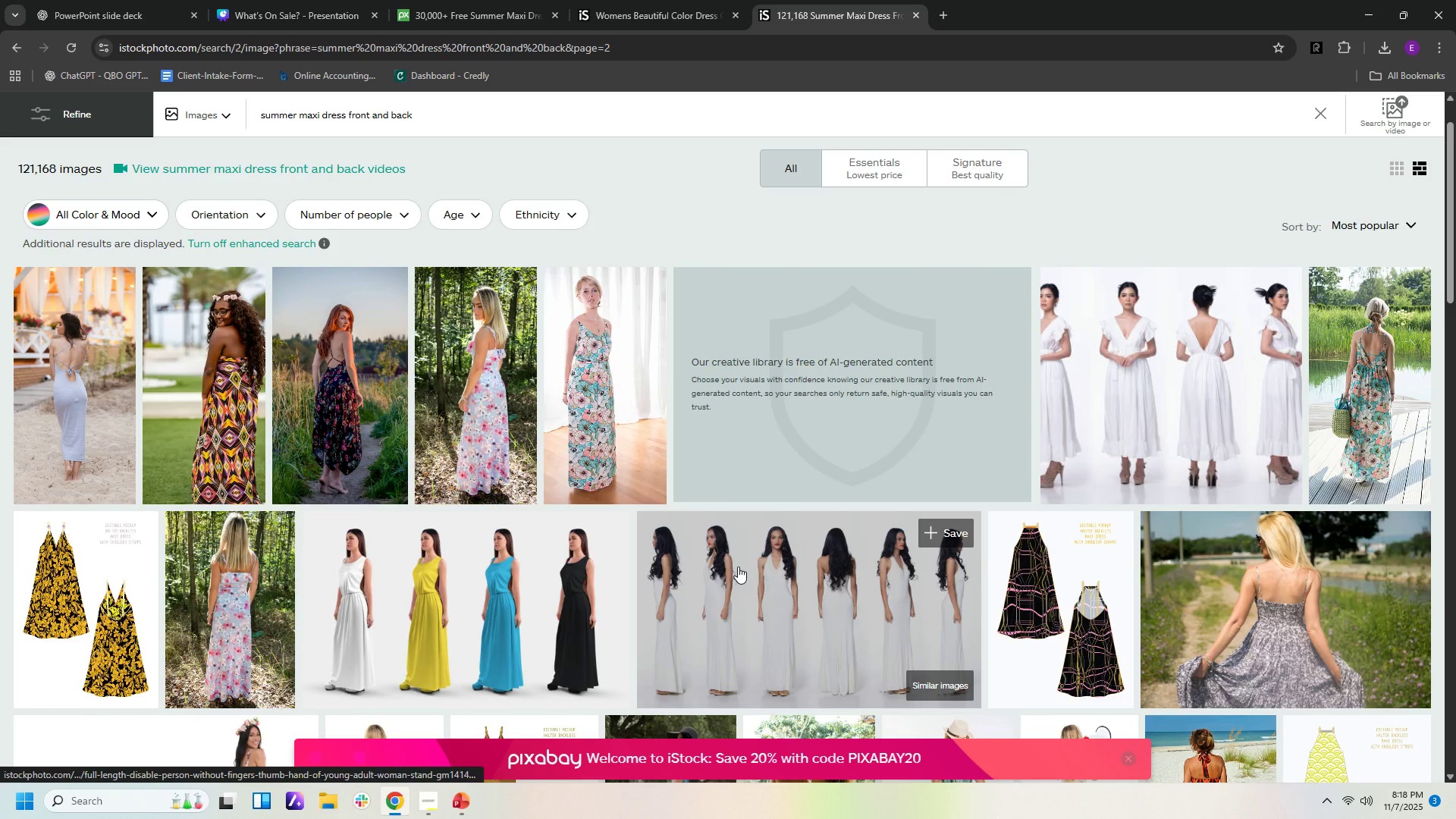 
scroll: coordinate [751, 571], scroll_direction: down, amount: 10.0
 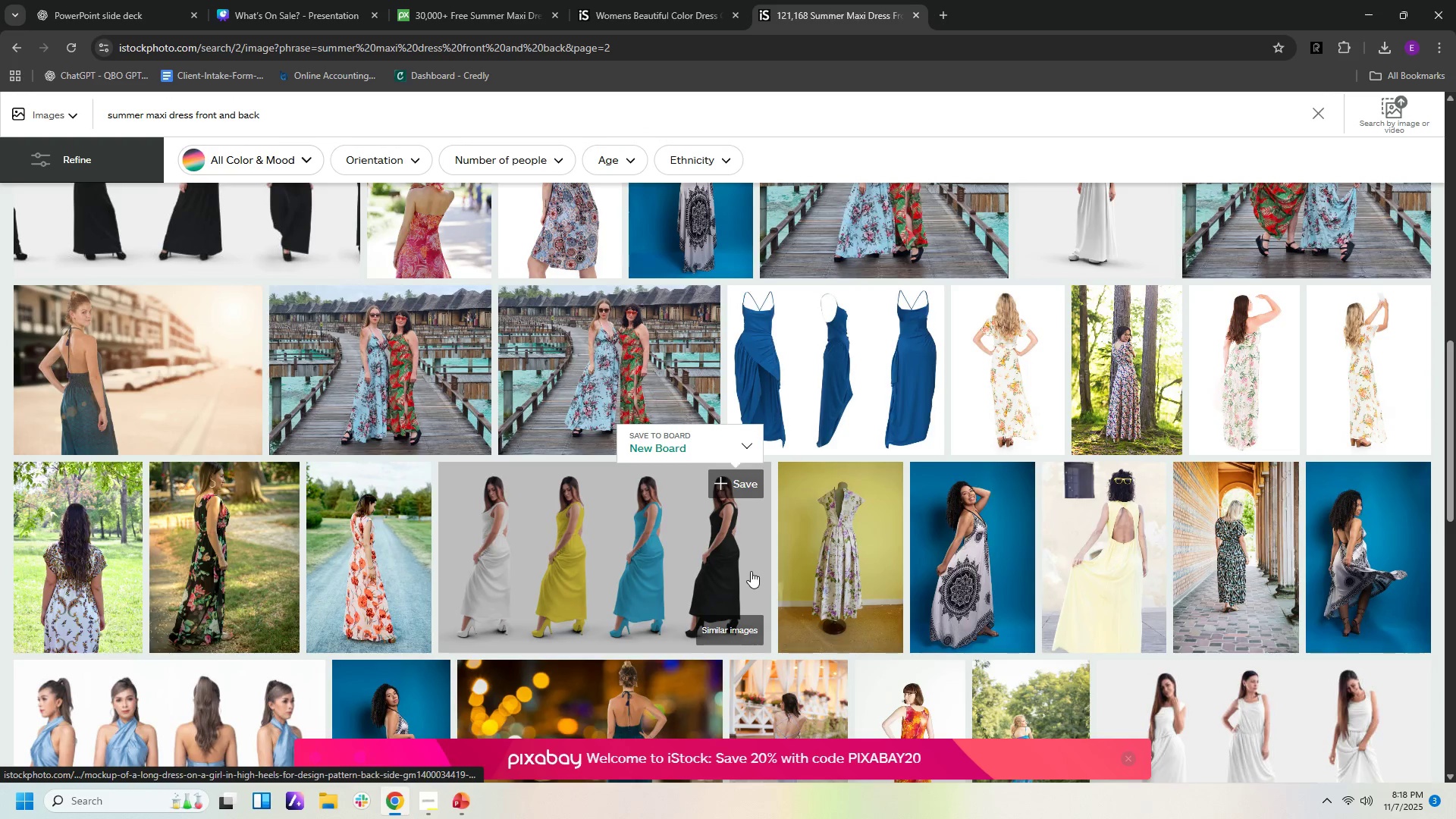 
scroll: coordinate [751, 573], scroll_direction: down, amount: 5.0
 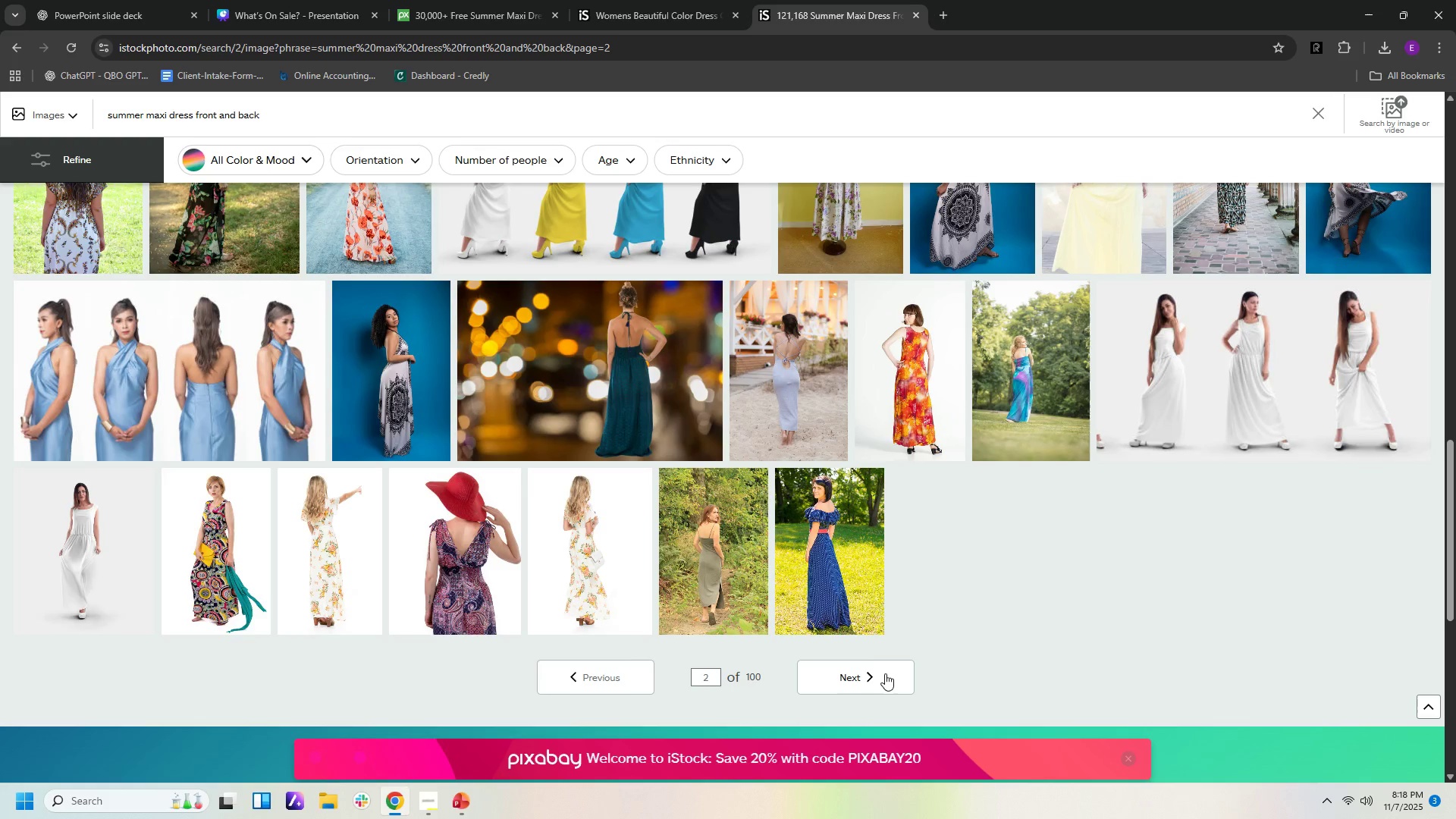 
left_click([883, 675])
 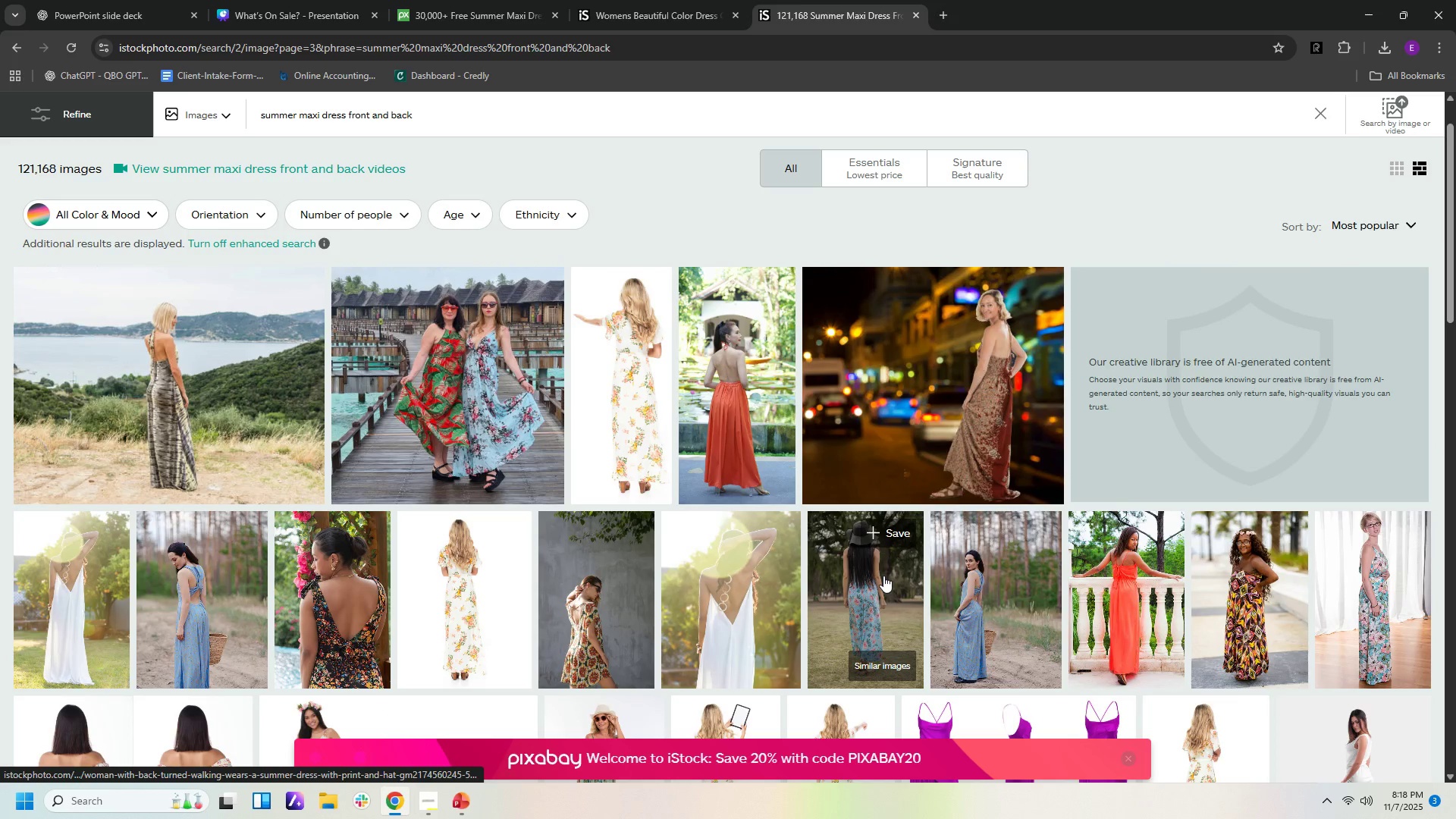 
scroll: coordinate [883, 576], scroll_direction: down, amount: 3.0
 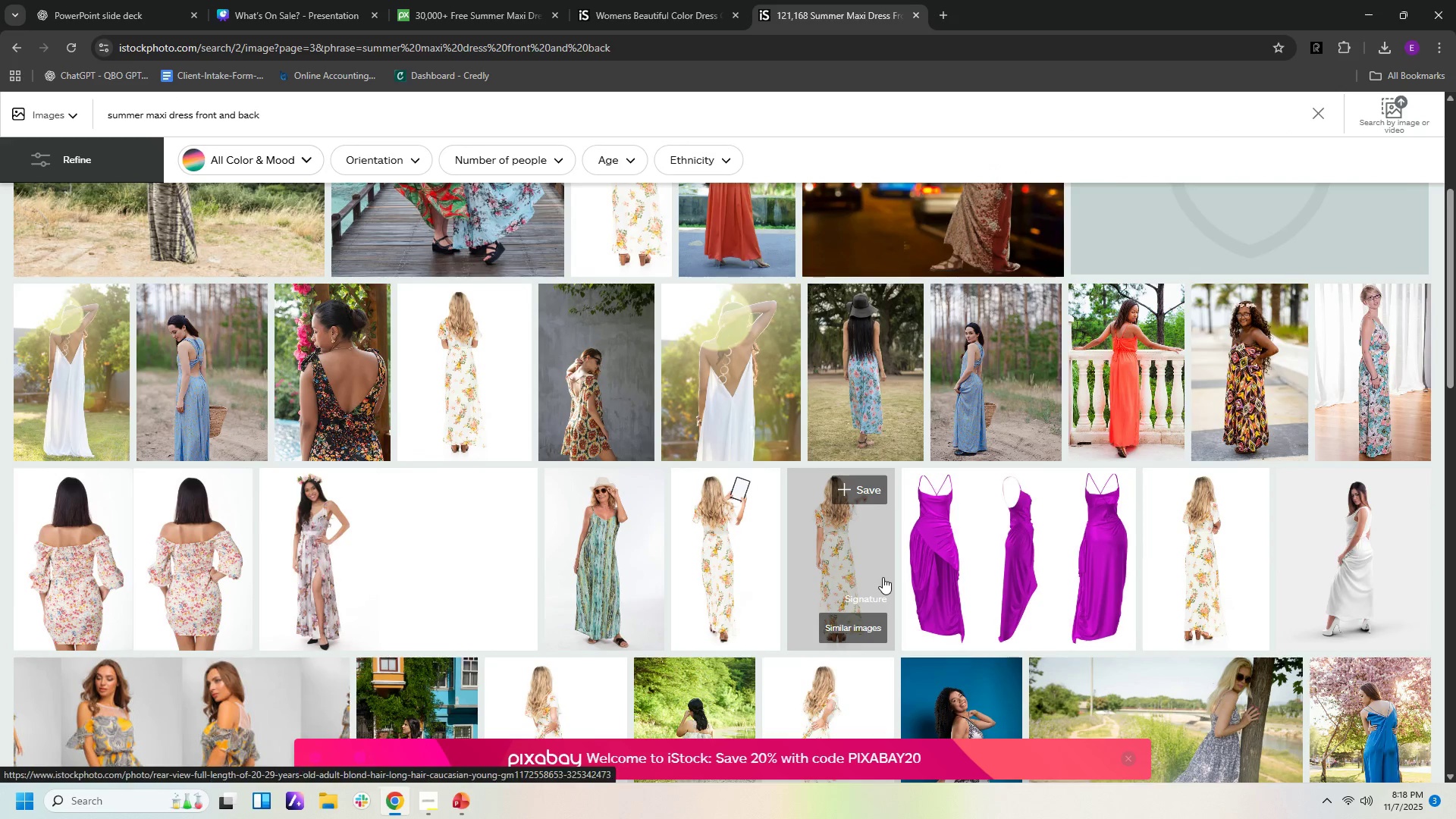 
mouse_move([965, 598])
 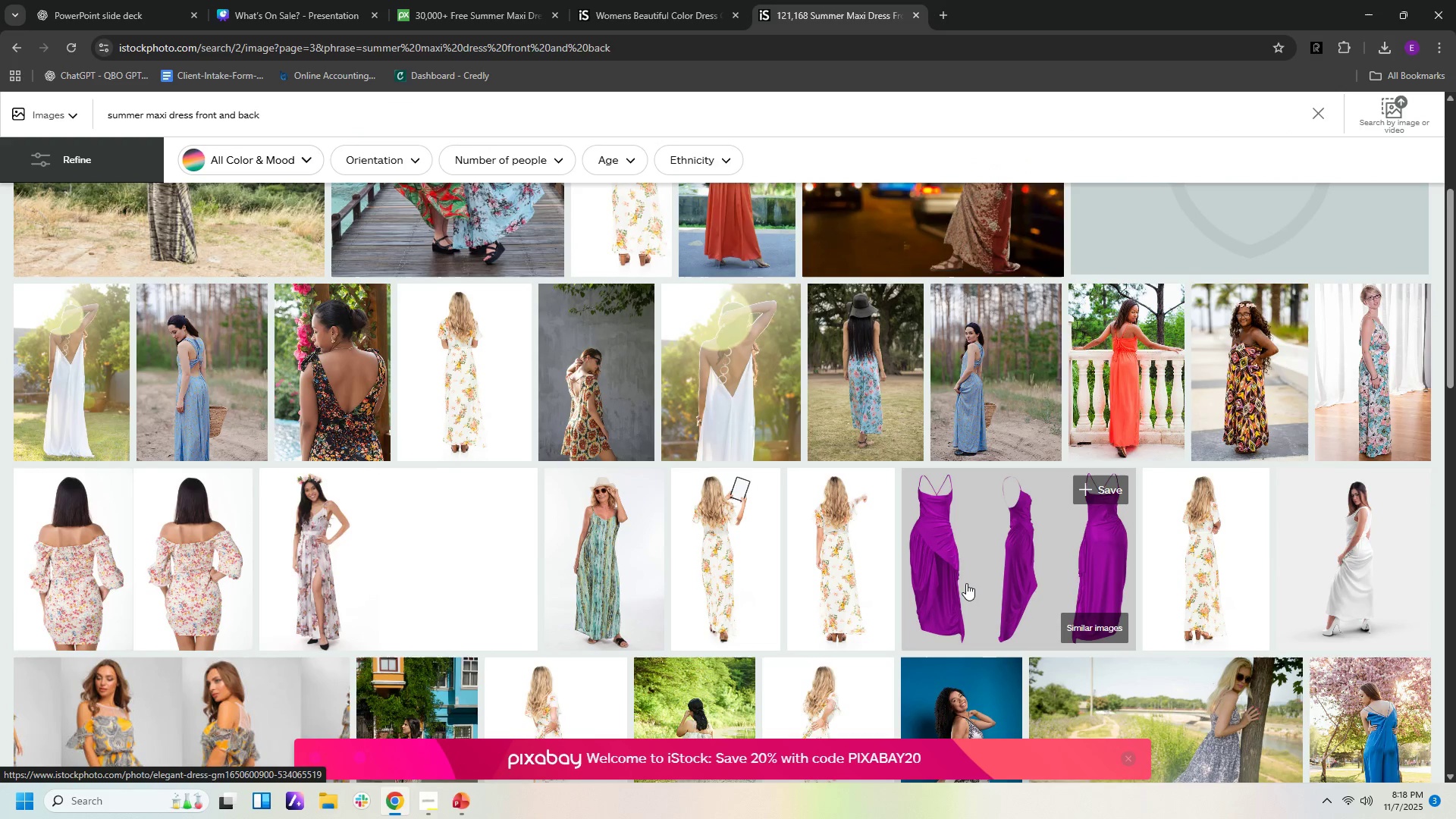 
left_click([966, 583])
 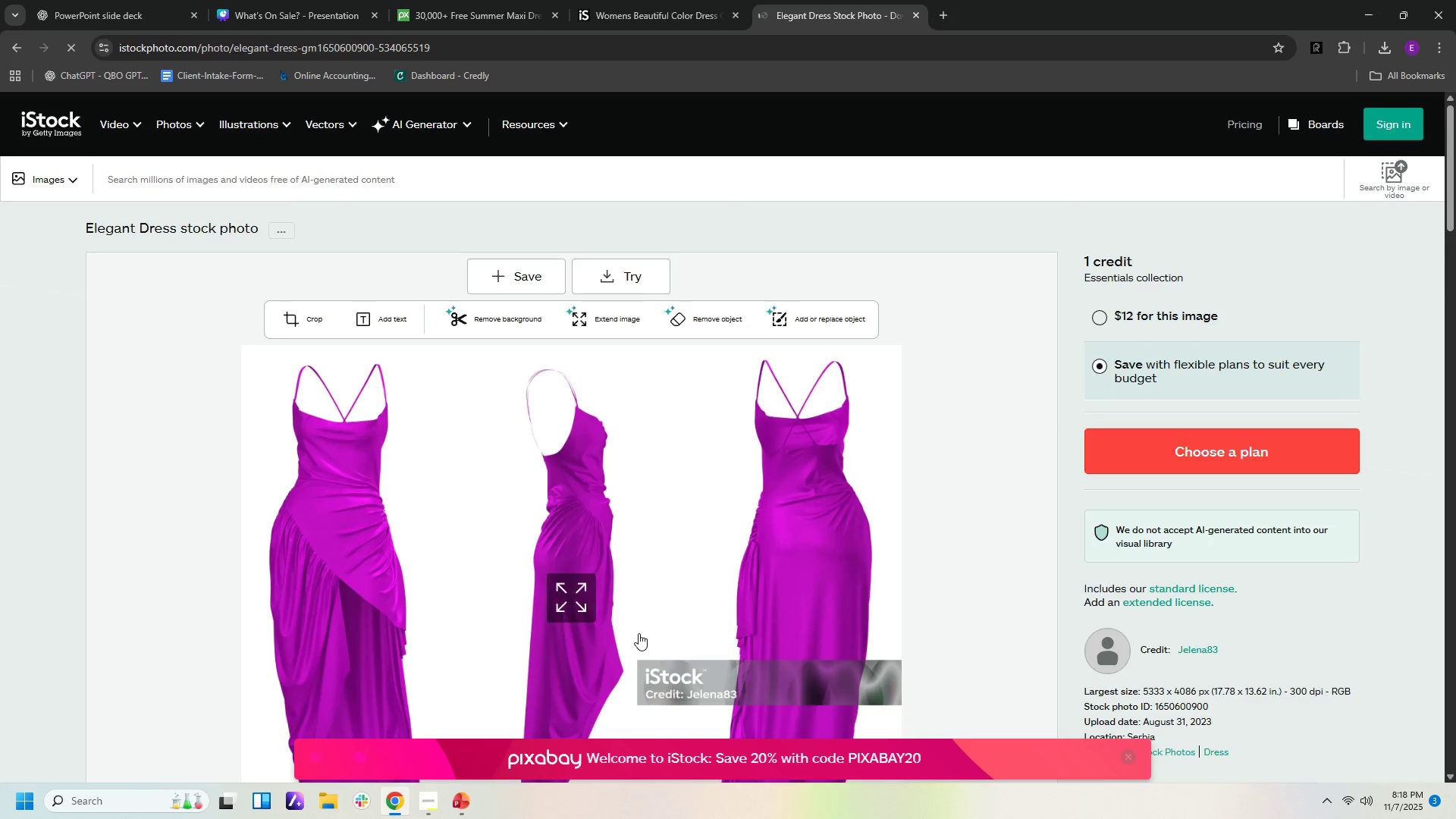 
scroll: coordinate [676, 632], scroll_direction: down, amount: 6.0
 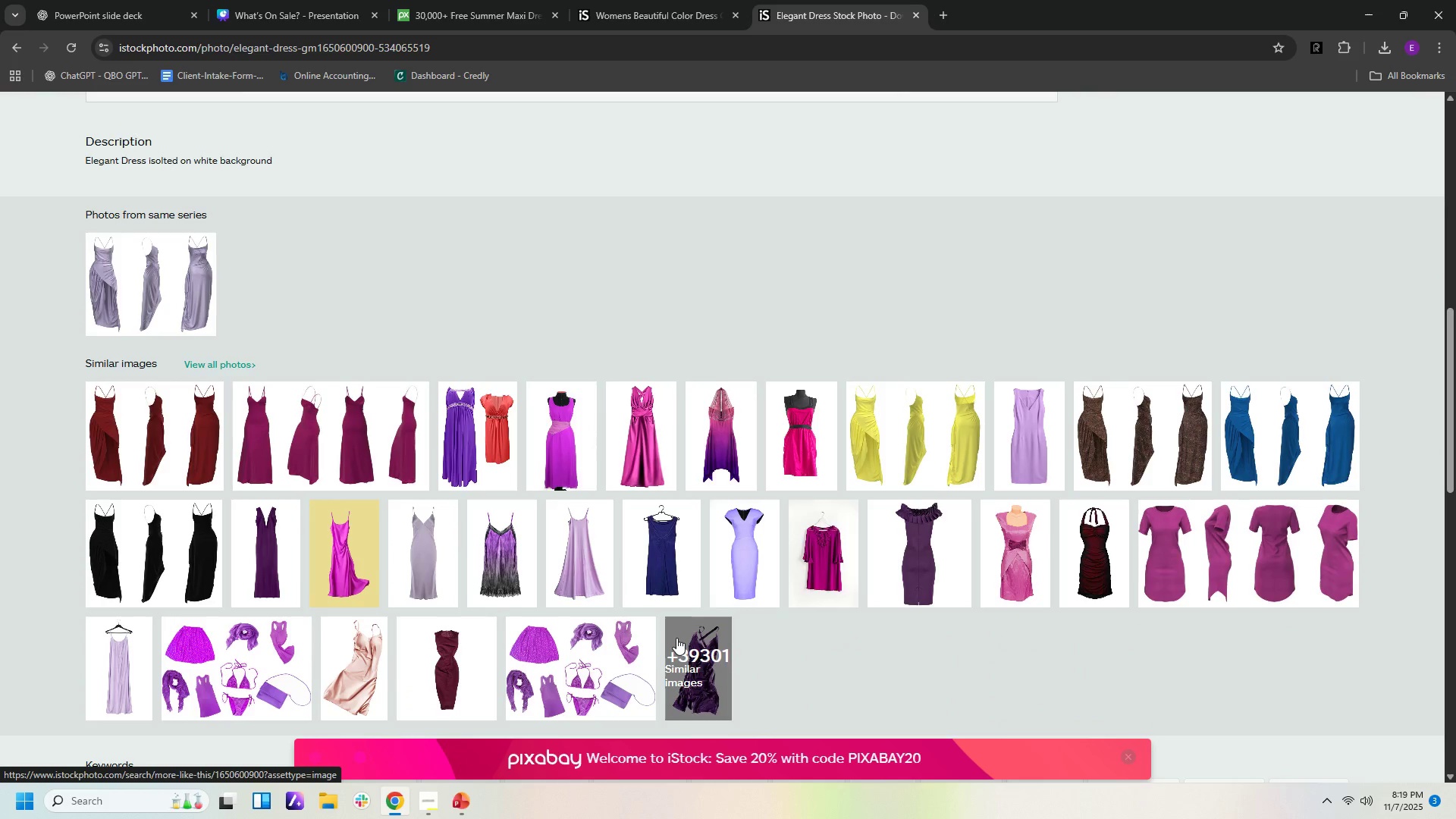 
wait(8.79)
 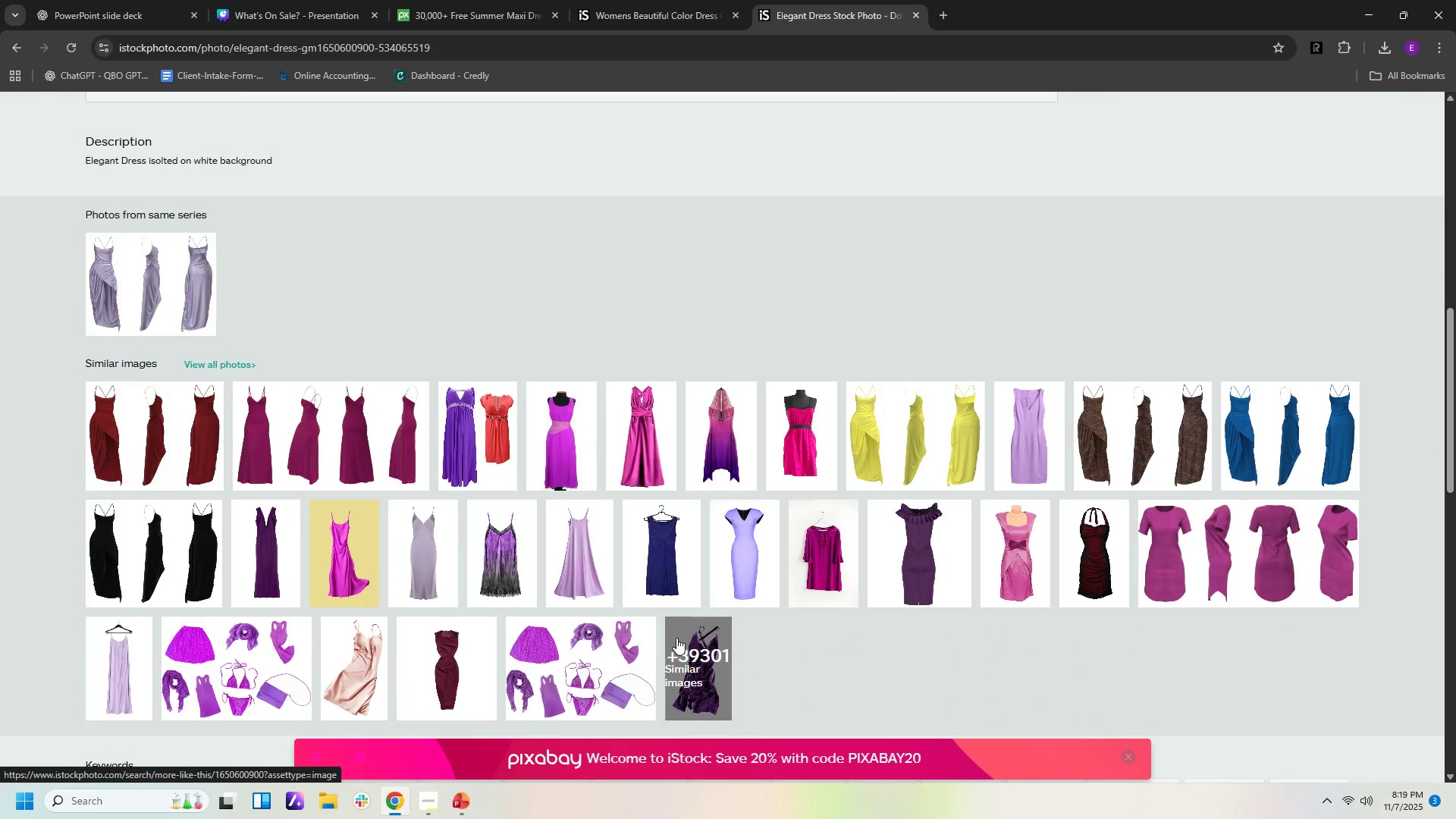 
left_click([463, 456])
 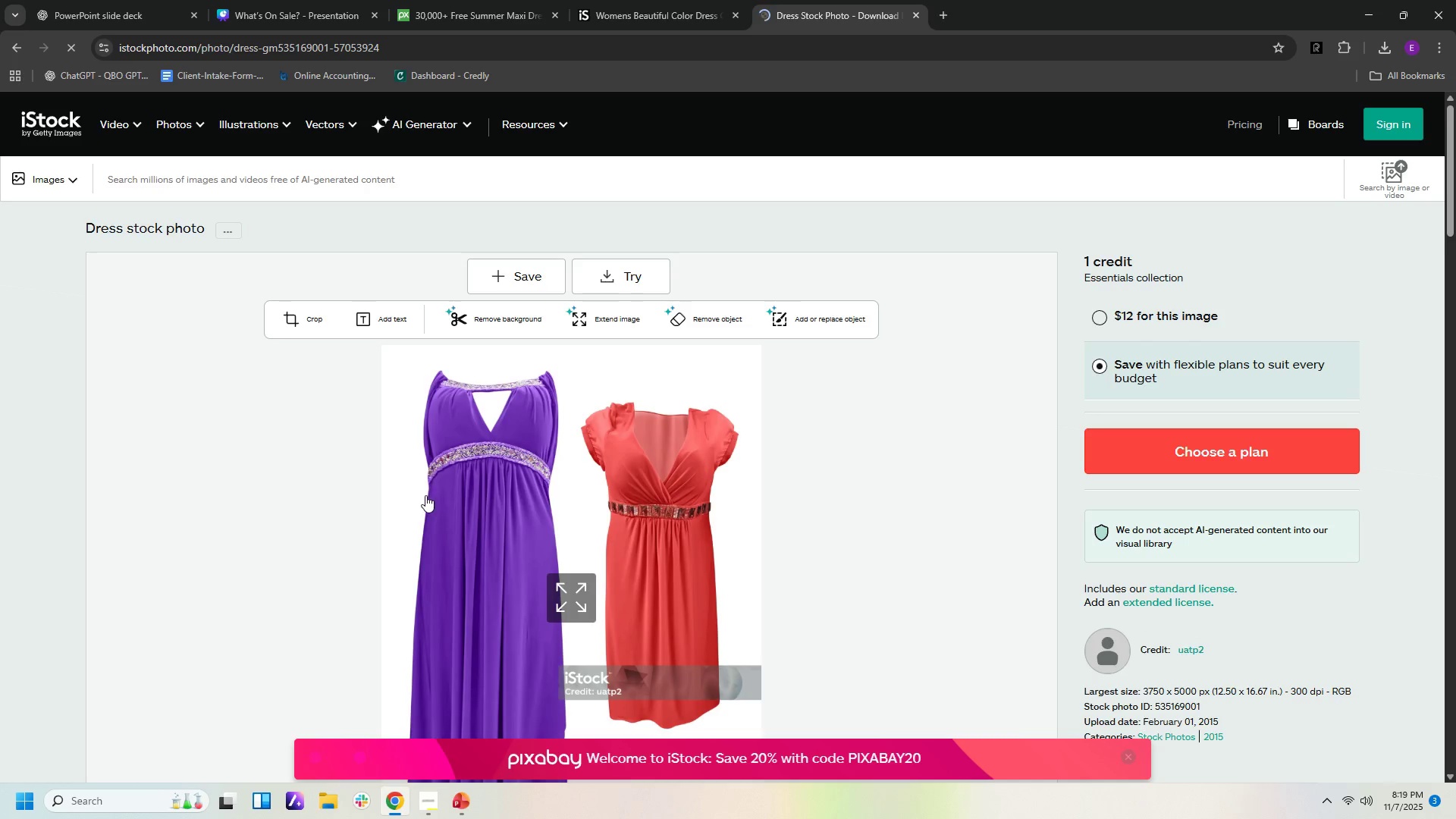 
scroll: coordinate [456, 516], scroll_direction: down, amount: 9.0
 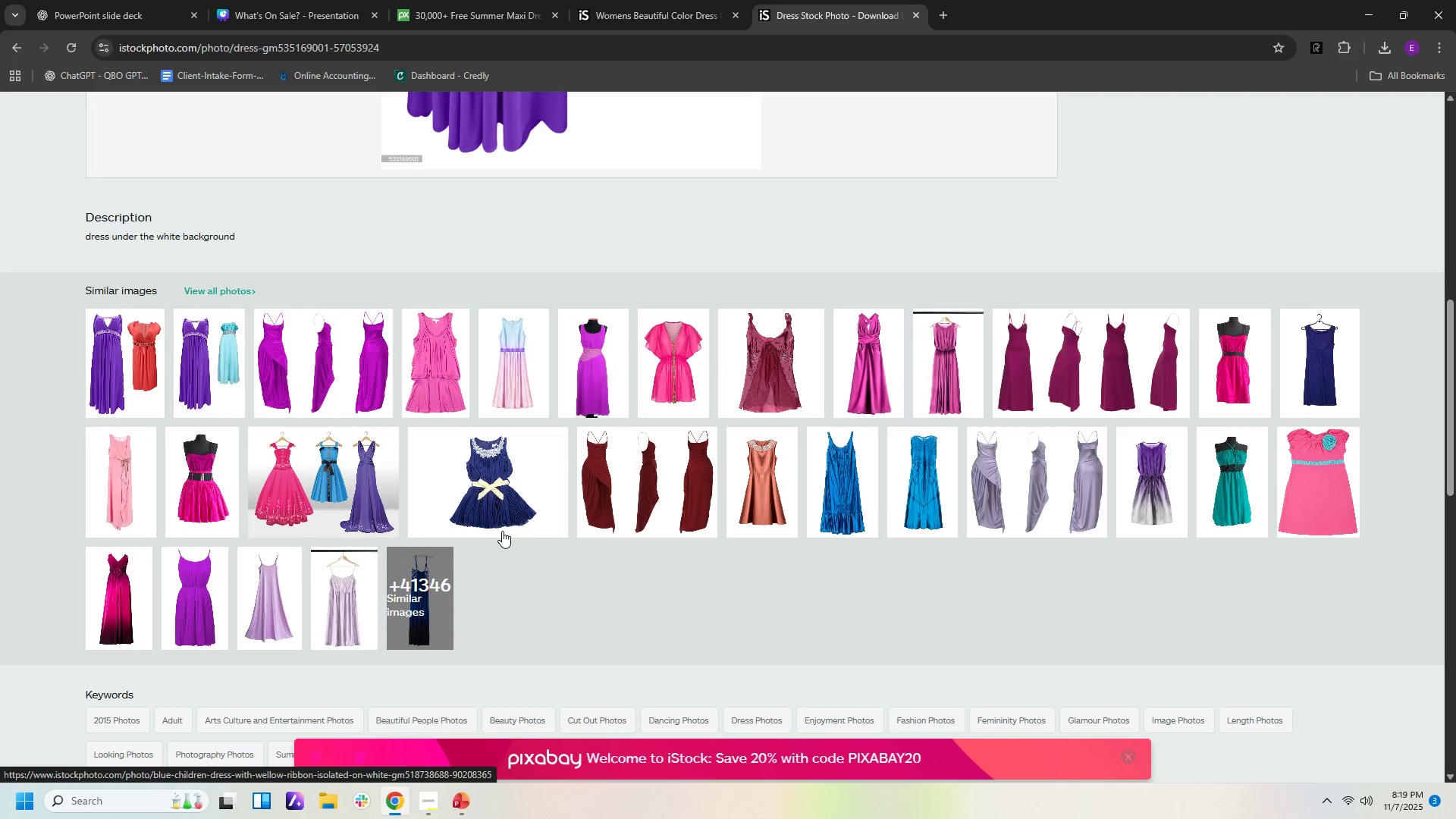 
scroll: coordinate [573, 538], scroll_direction: up, amount: 7.0
 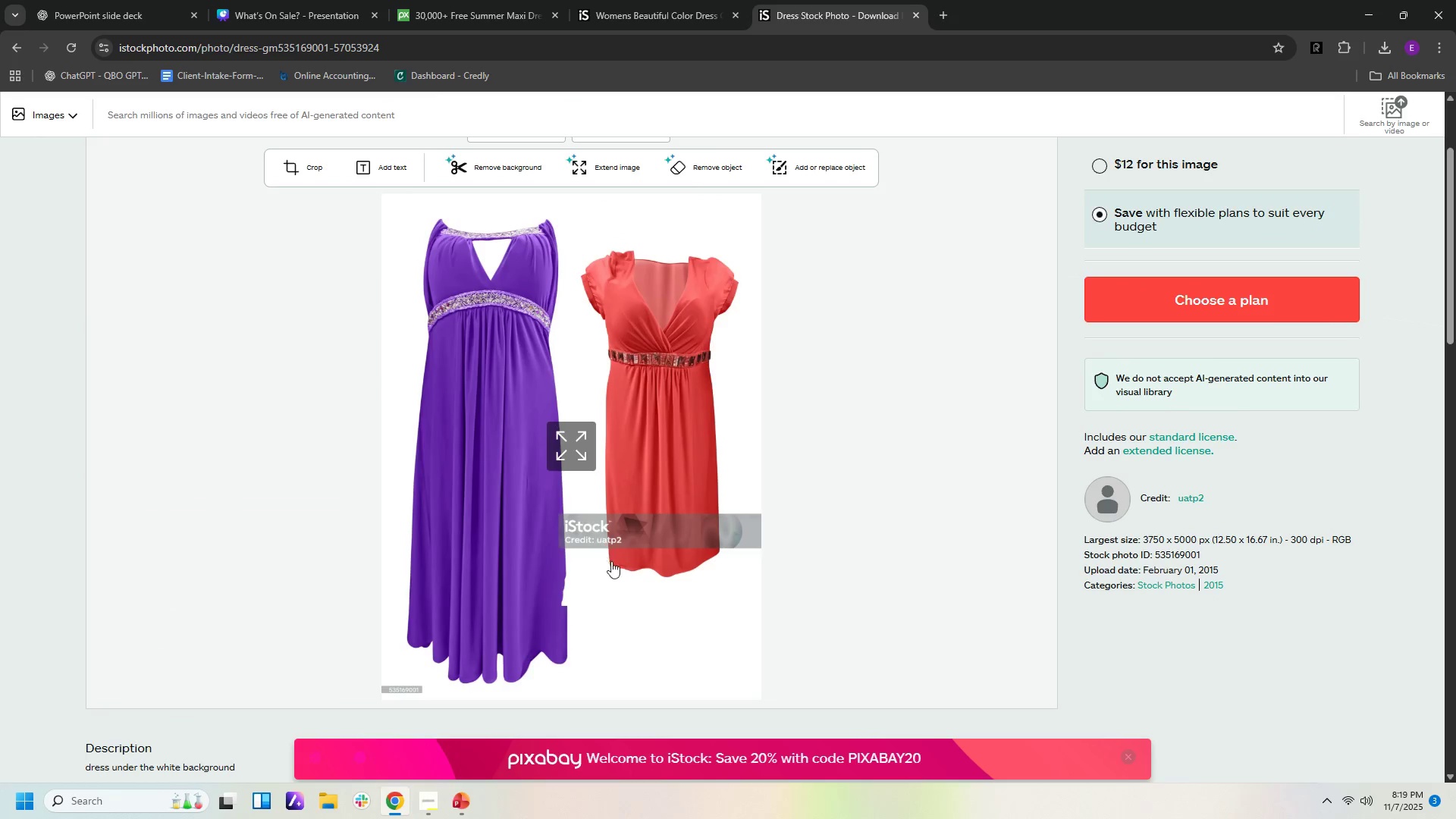 
scroll: coordinate [639, 629], scroll_direction: down, amount: 11.0
 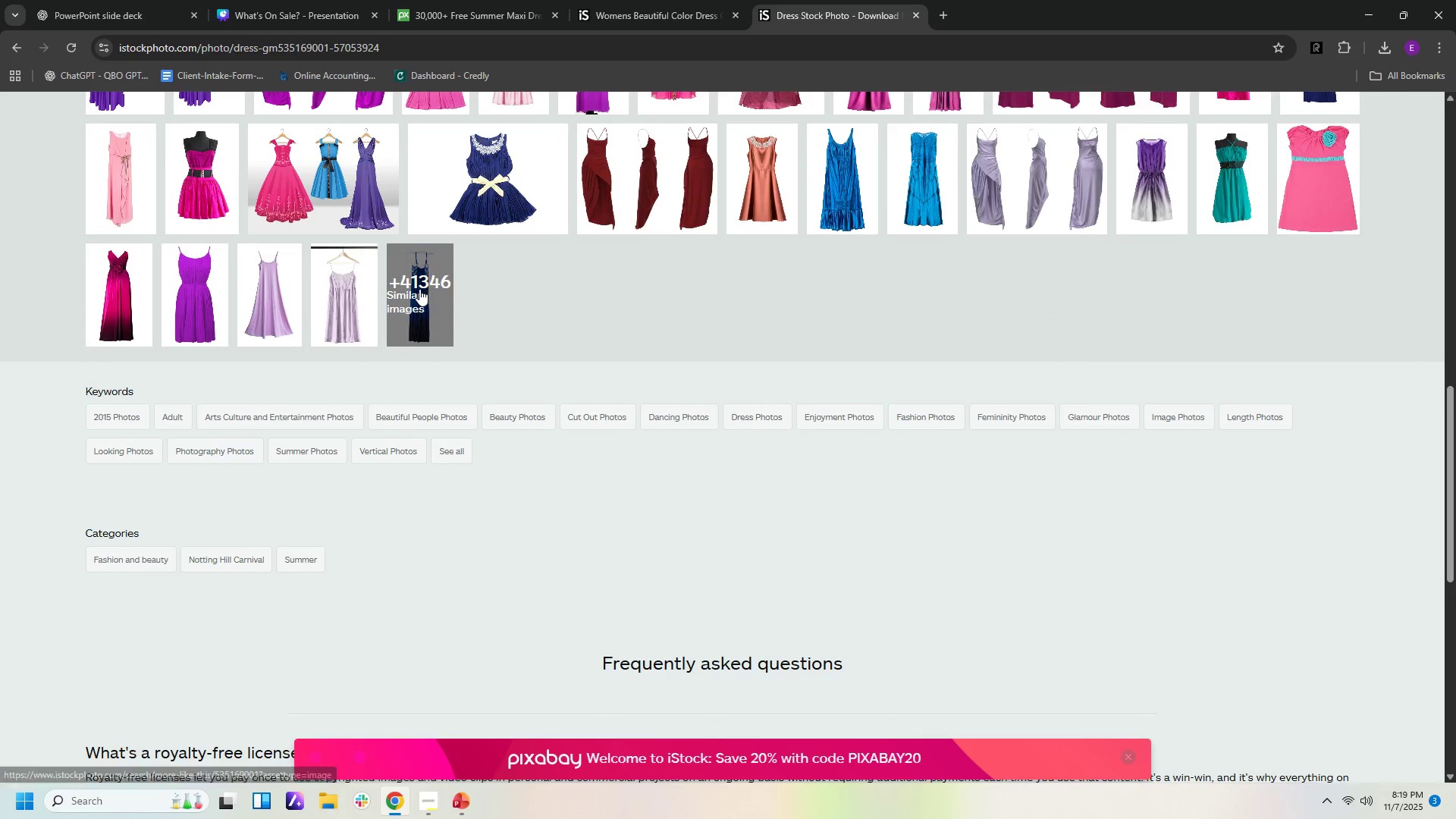 
left_click([419, 289])
 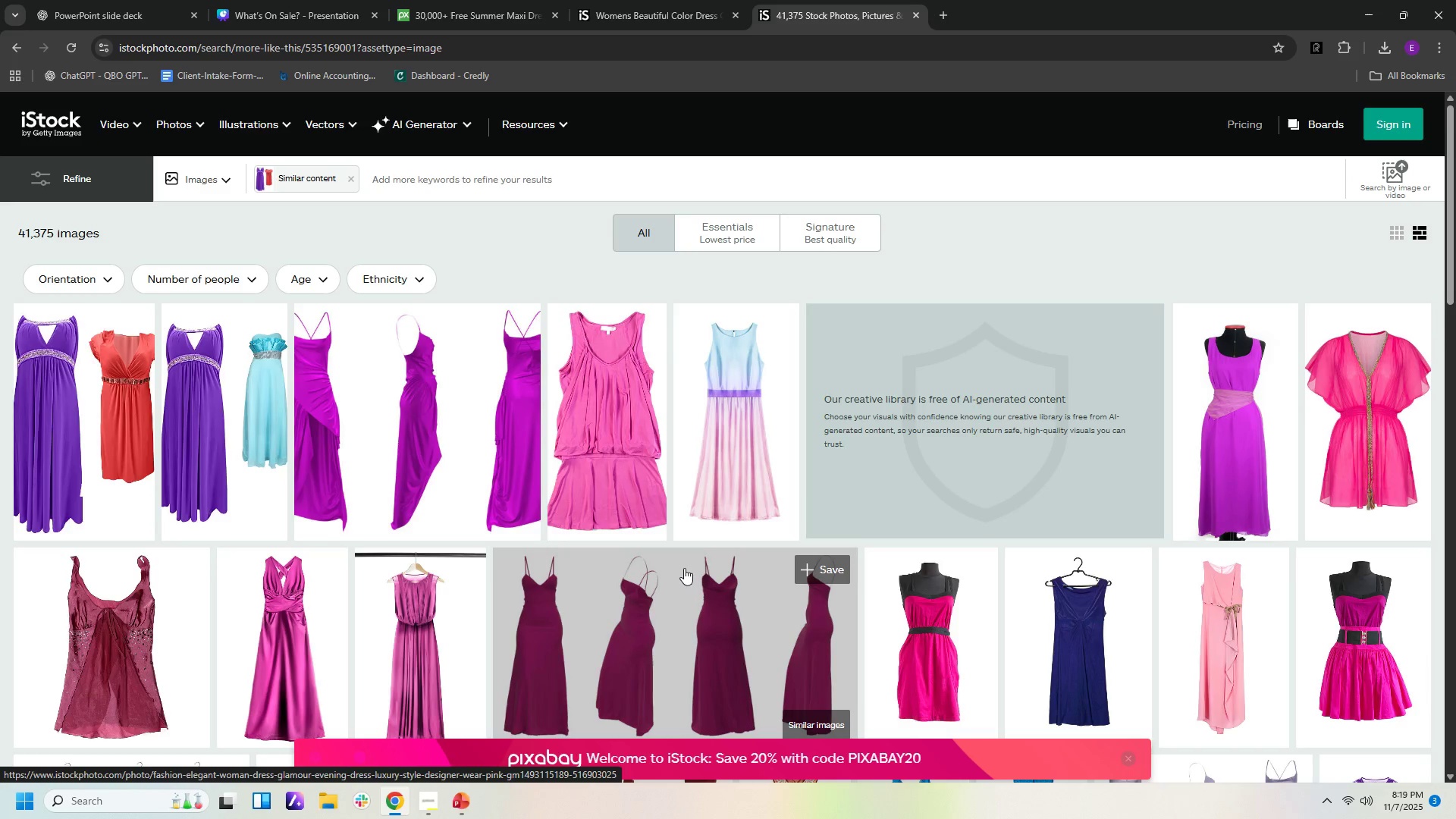 
scroll: coordinate [689, 578], scroll_direction: down, amount: 5.0
 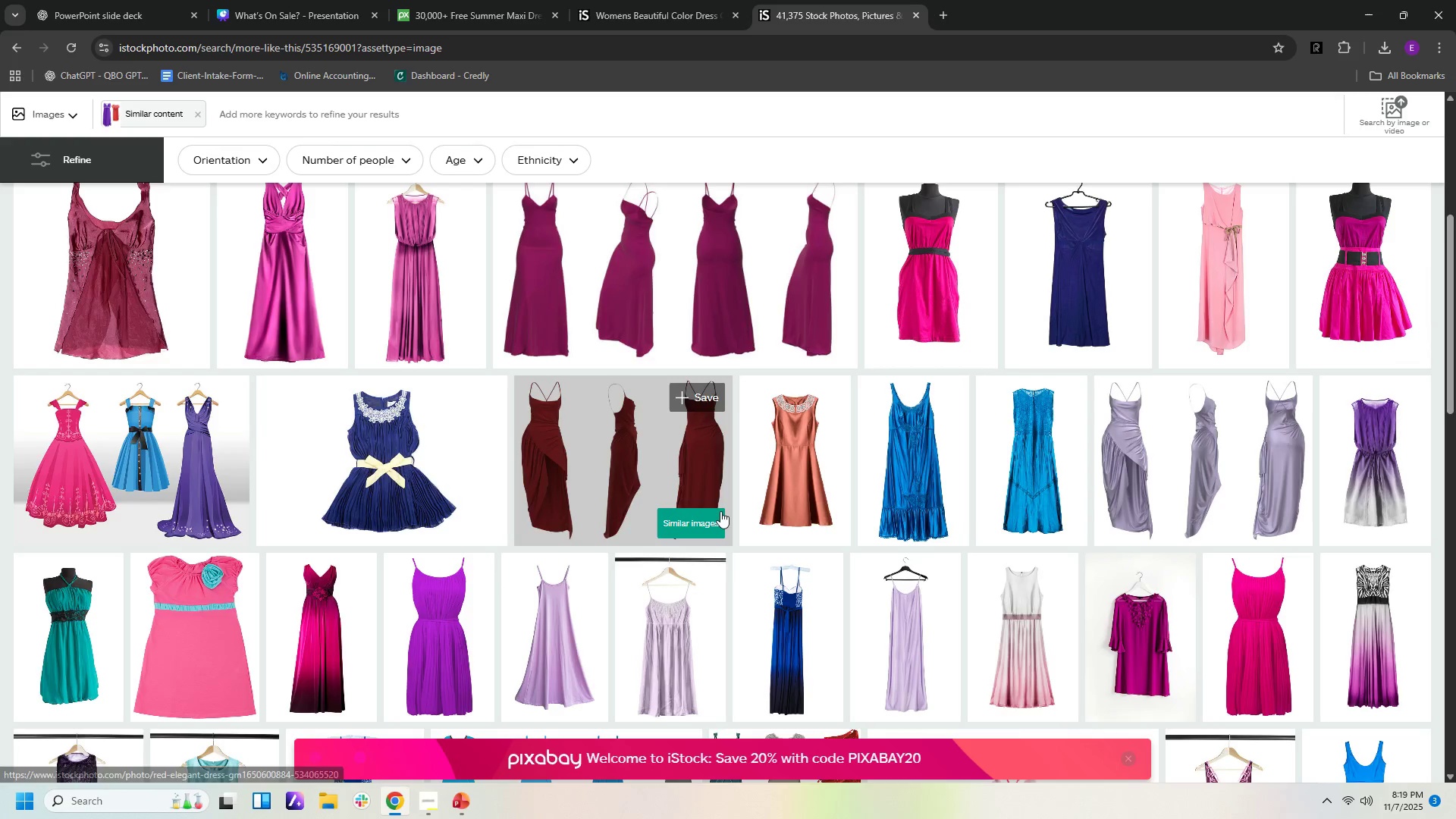 
left_click([643, 309])
 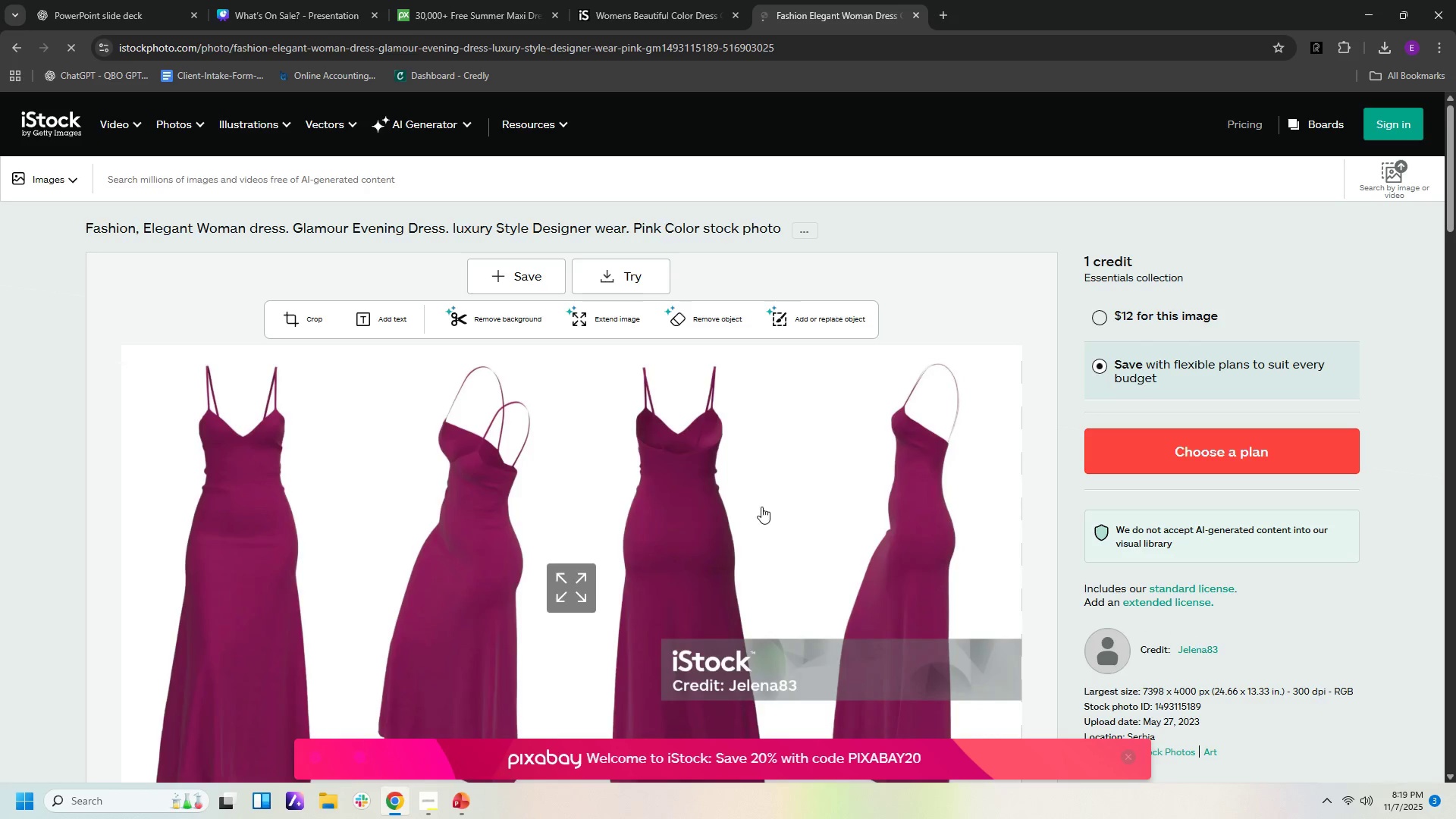 
scroll: coordinate [752, 548], scroll_direction: down, amount: 9.0
 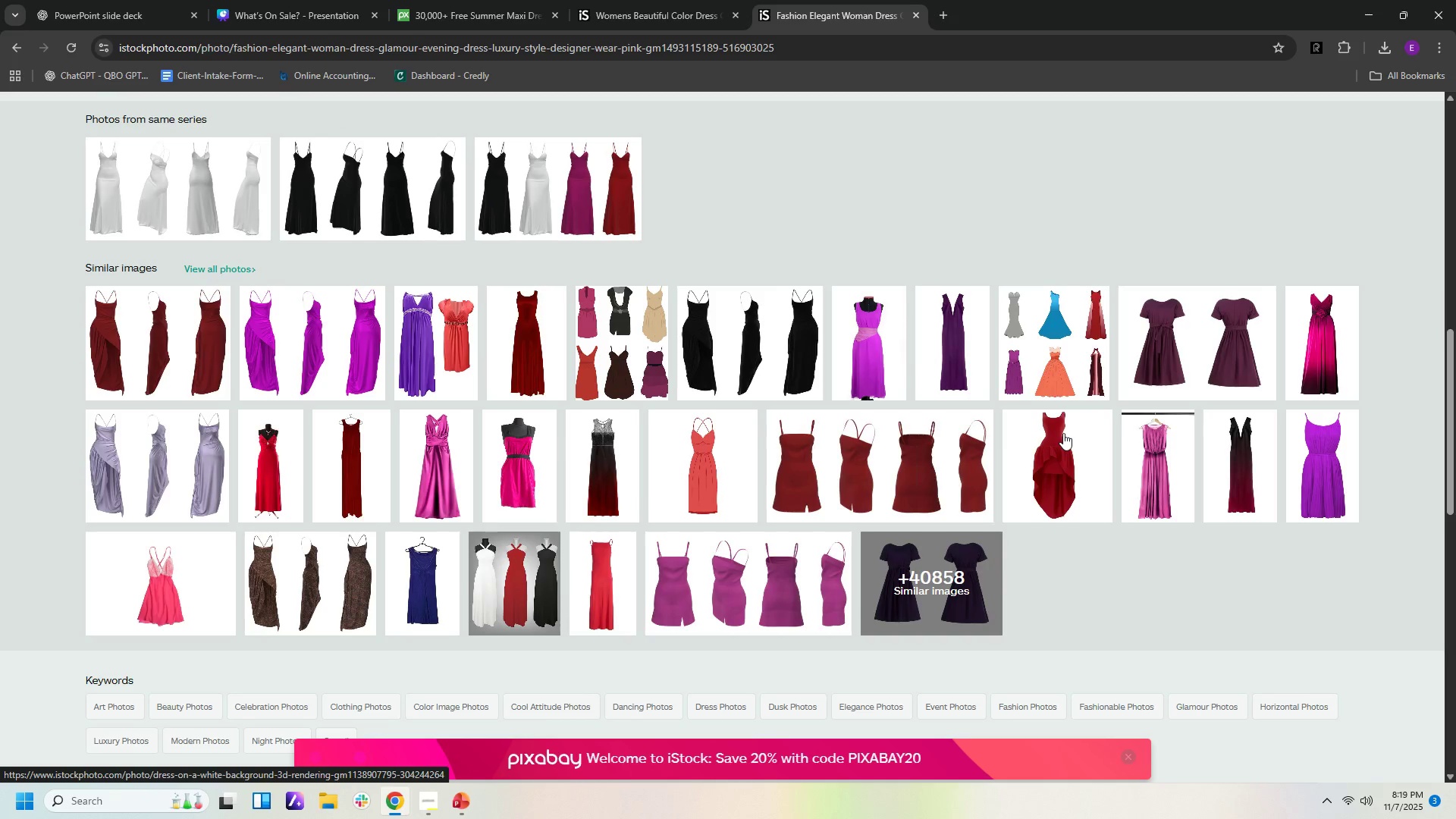 
wait(8.1)
 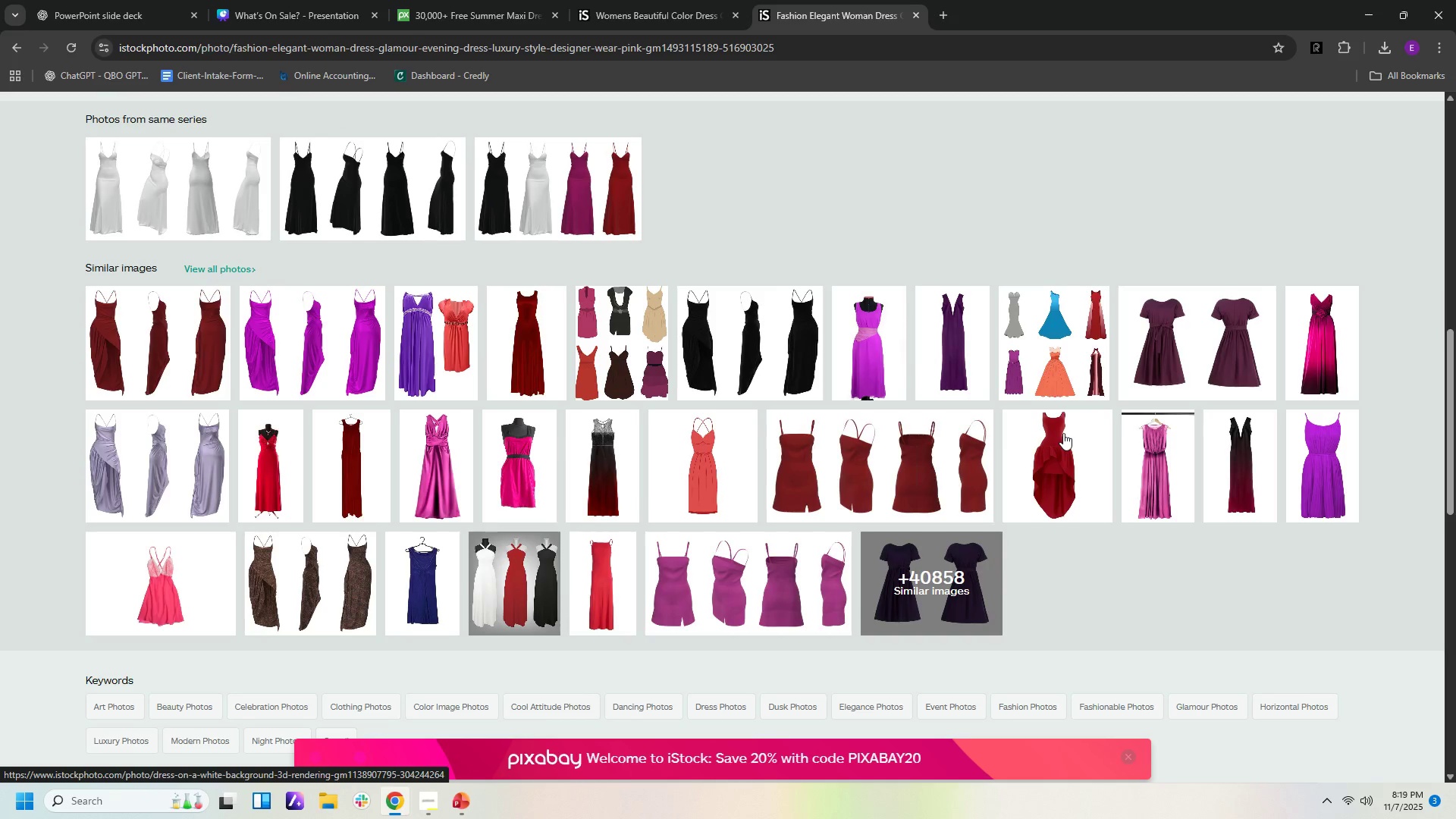 
scroll: coordinate [795, 532], scroll_direction: up, amount: 9.0
 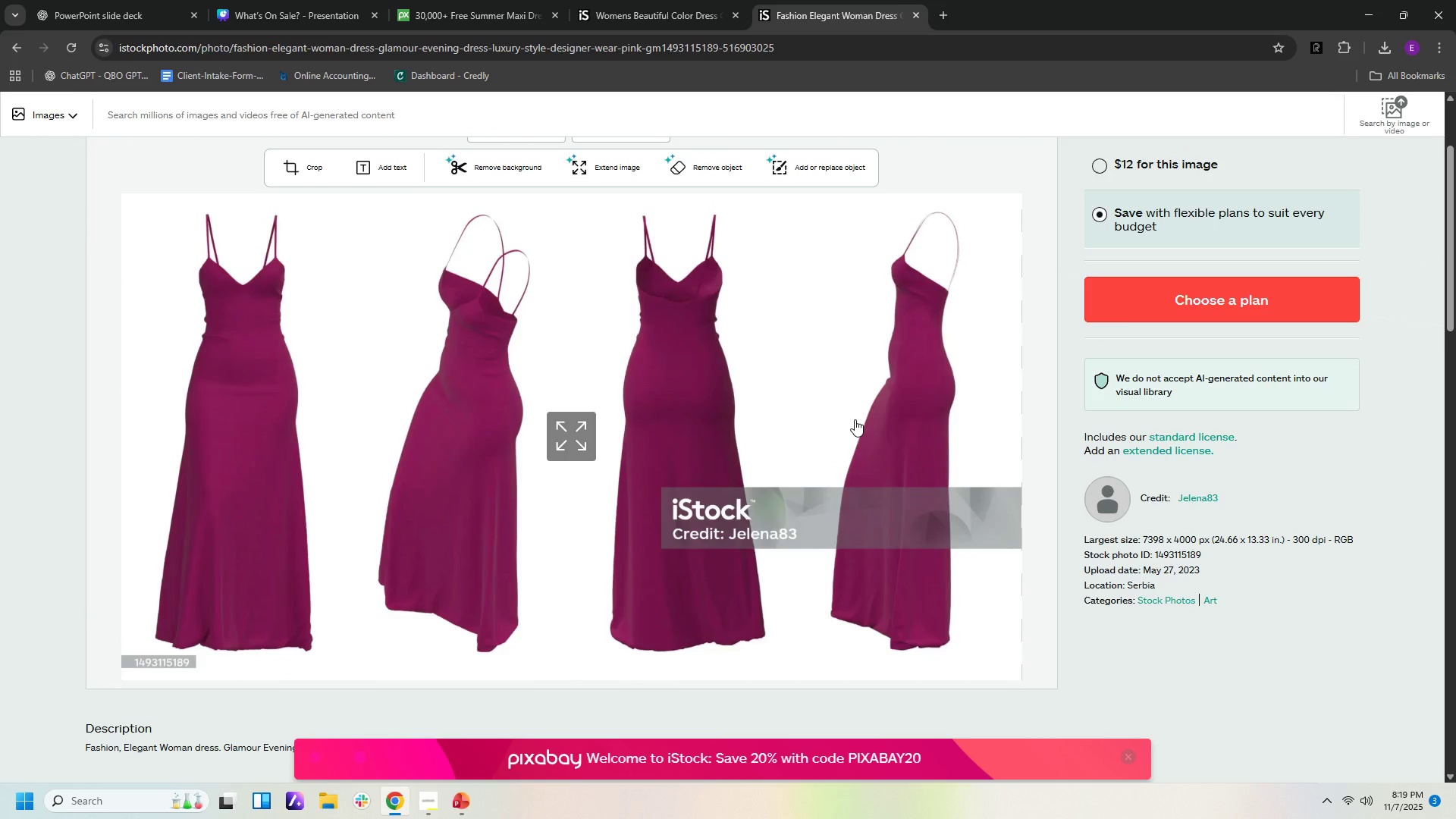 
scroll: coordinate [855, 428], scroll_direction: down, amount: 1.0
 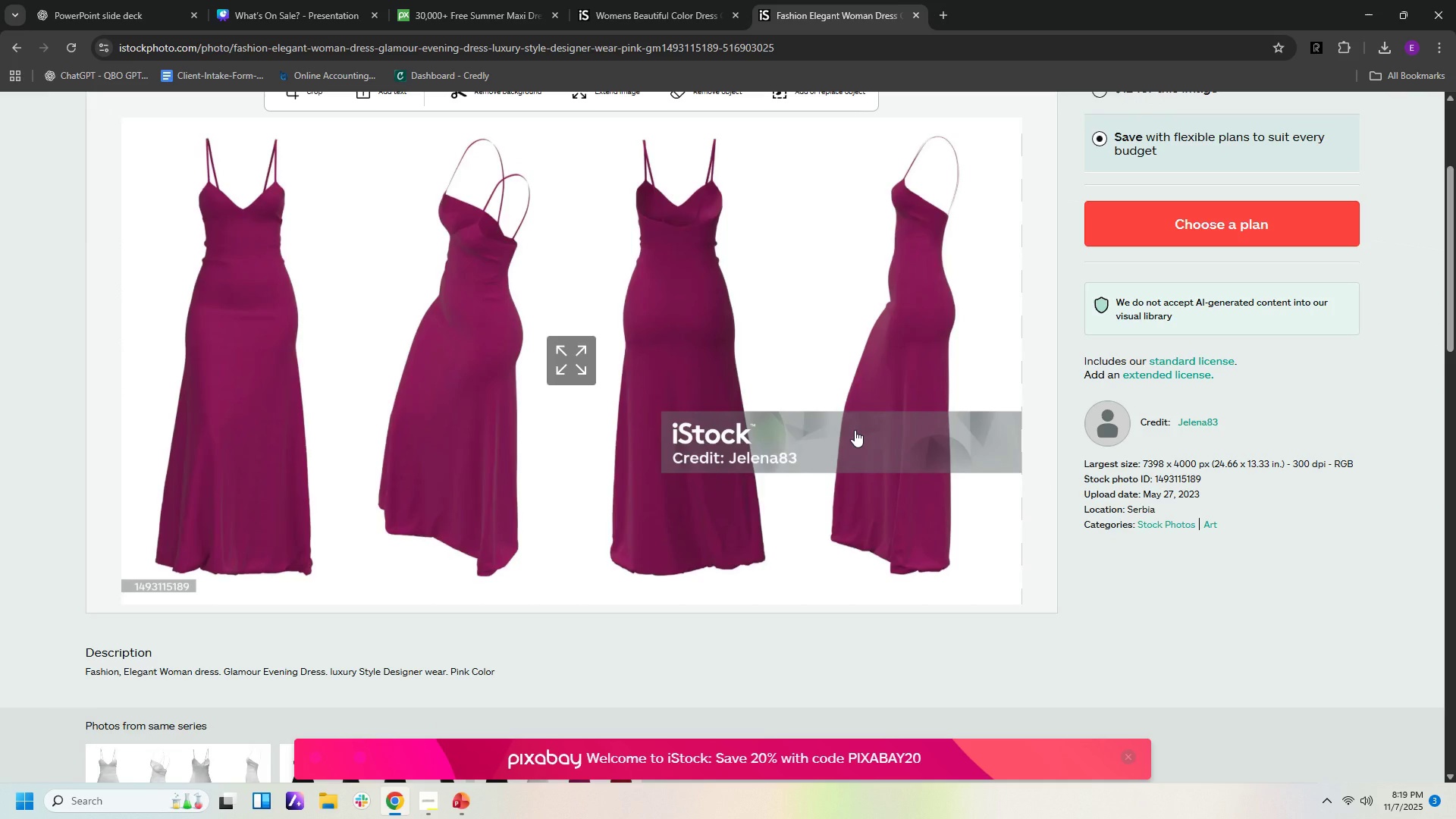 
scroll: coordinate [855, 430], scroll_direction: up, amount: 1.0
 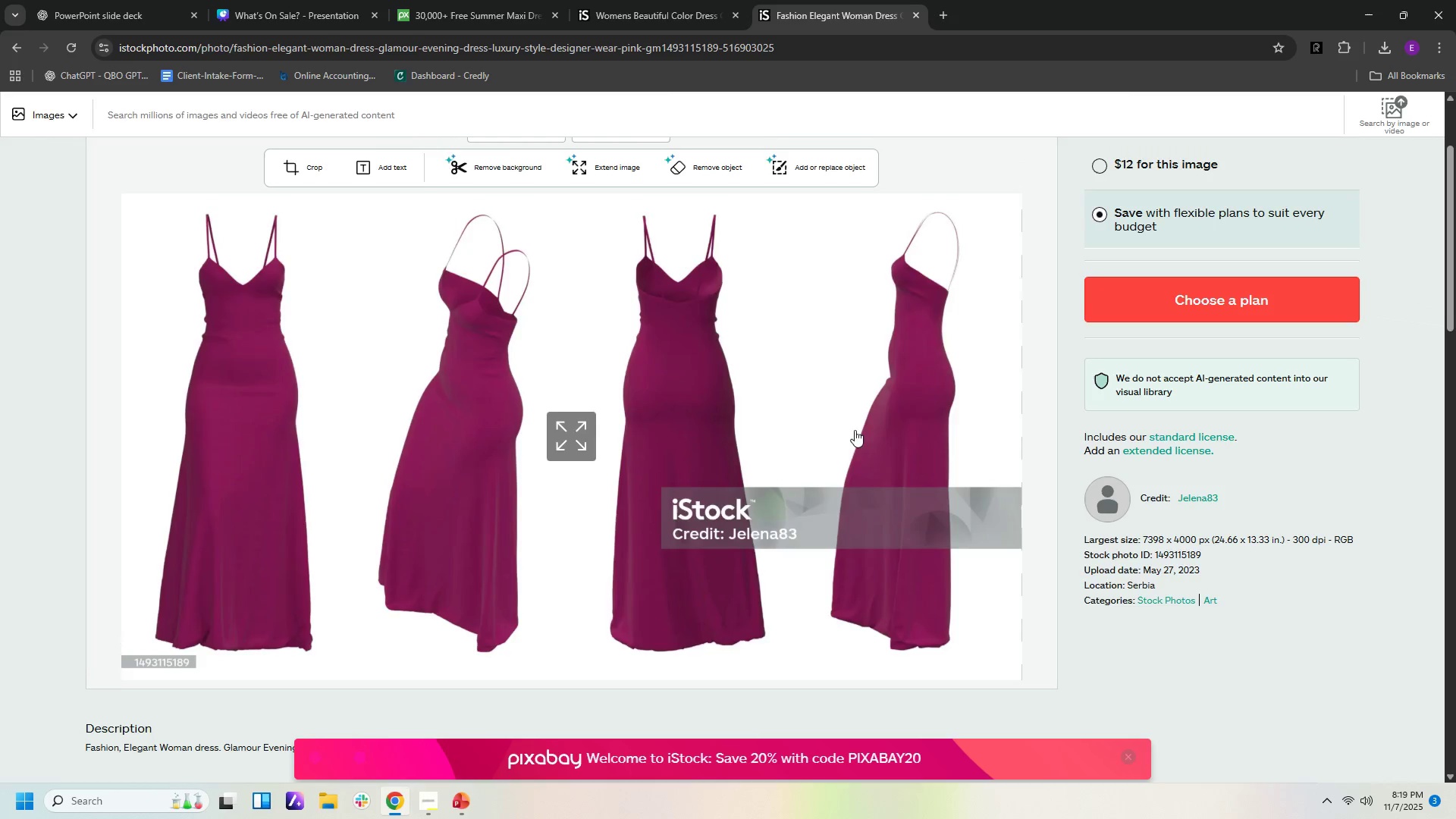 
scroll: coordinate [833, 717], scroll_direction: down, amount: 13.0
 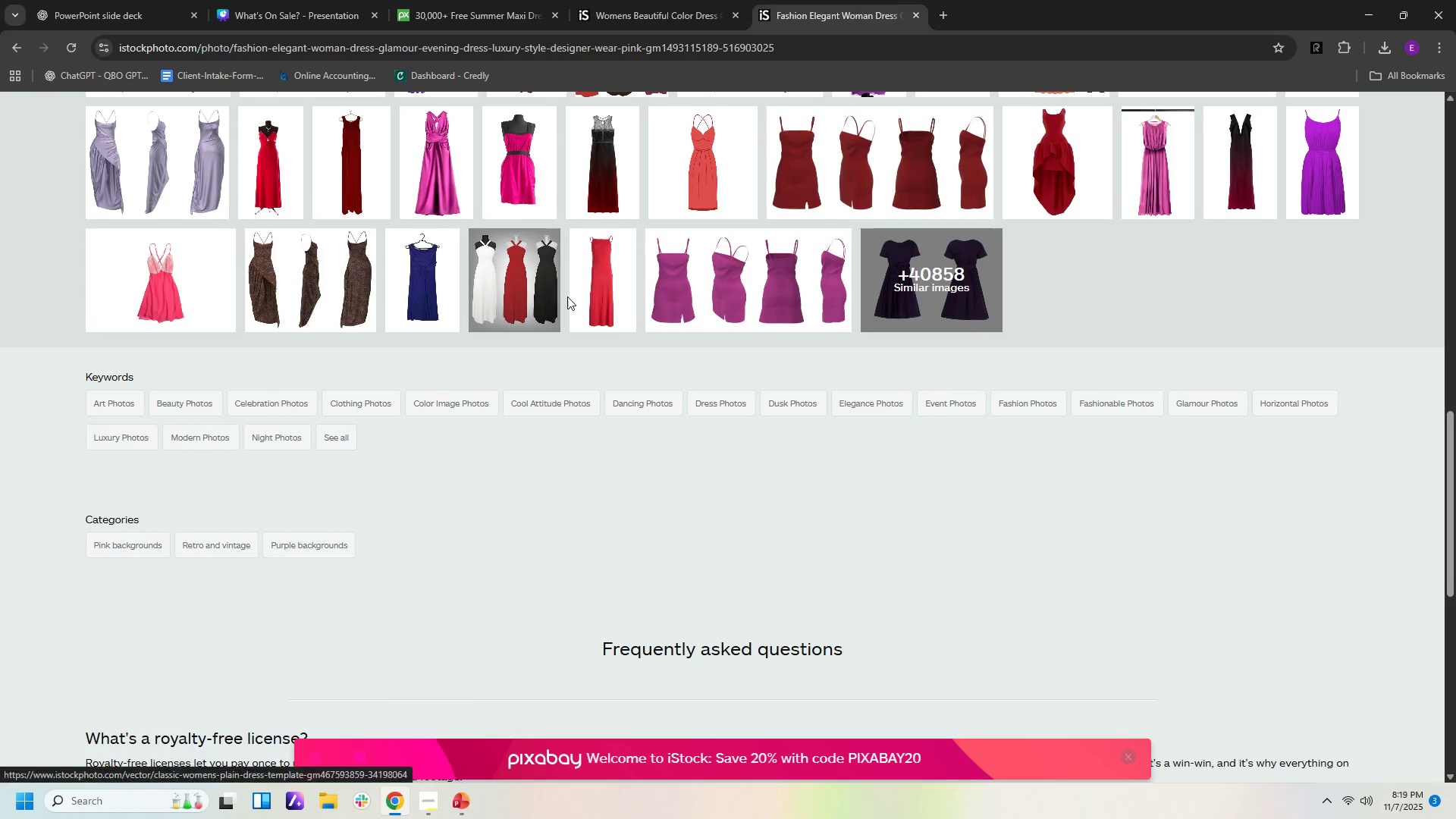 
left_click([515, 271])
 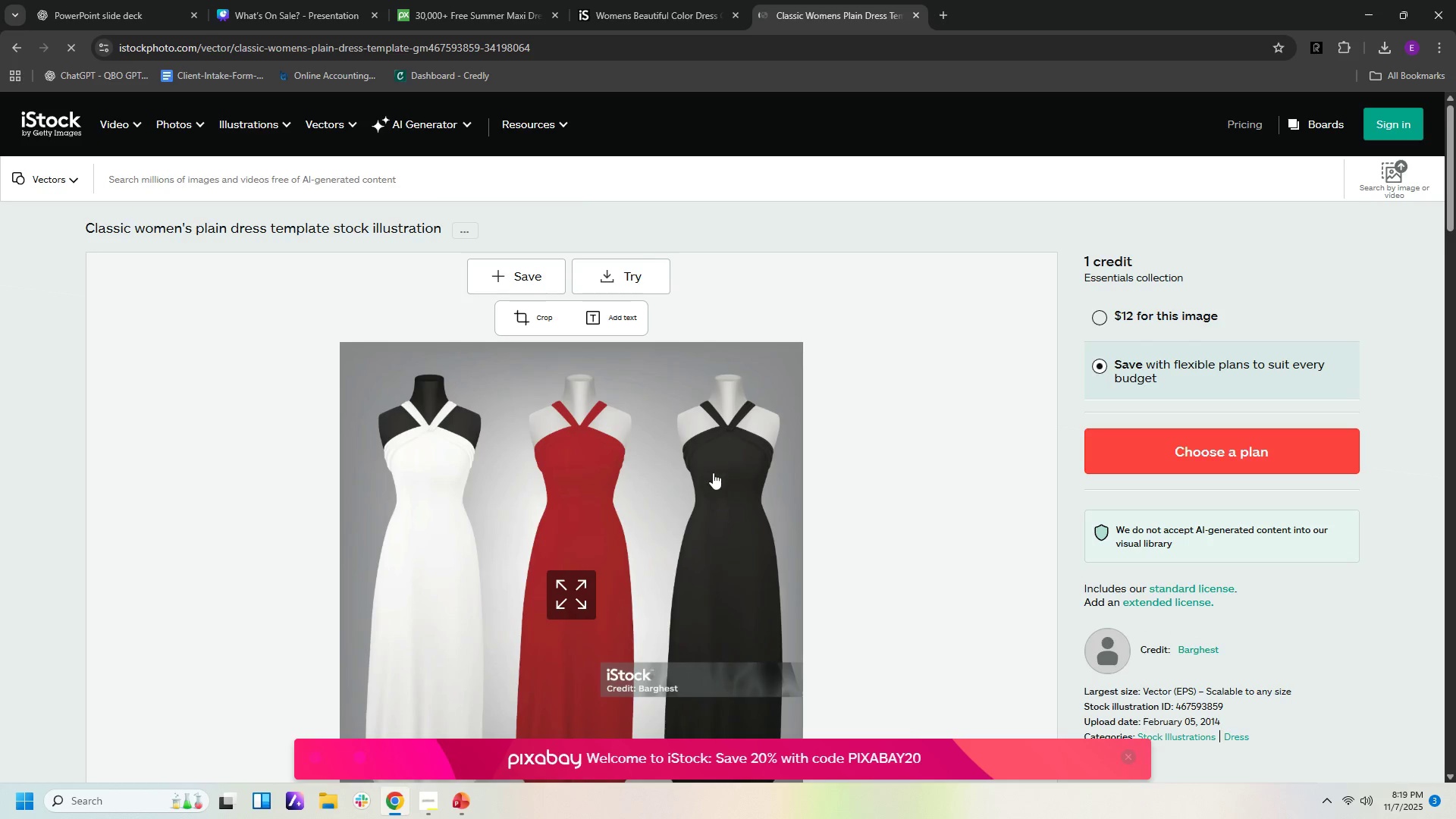 
scroll: coordinate [764, 472], scroll_direction: down, amount: 9.0
 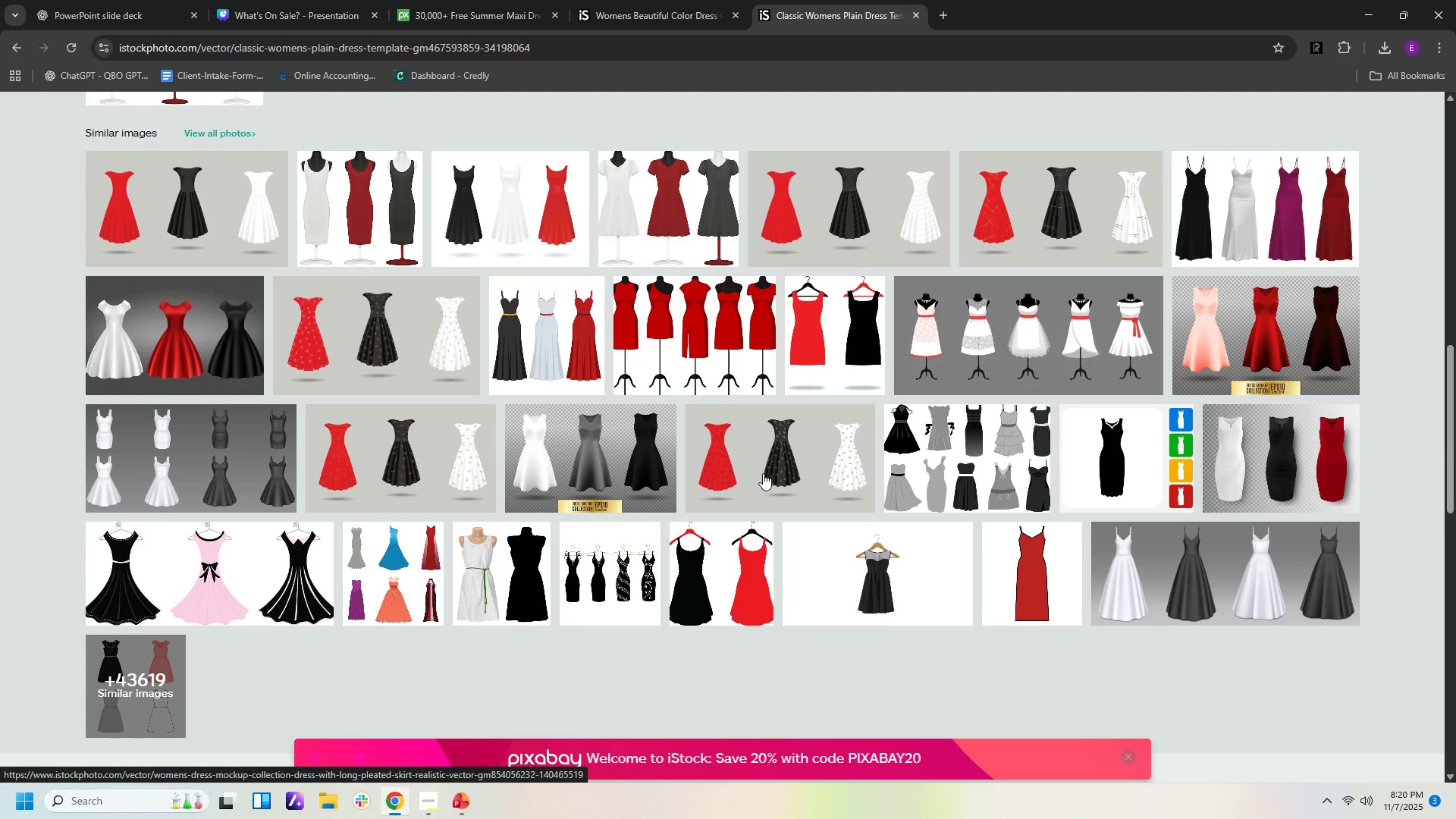 
scroll: coordinate [739, 364], scroll_direction: up, amount: 12.0
 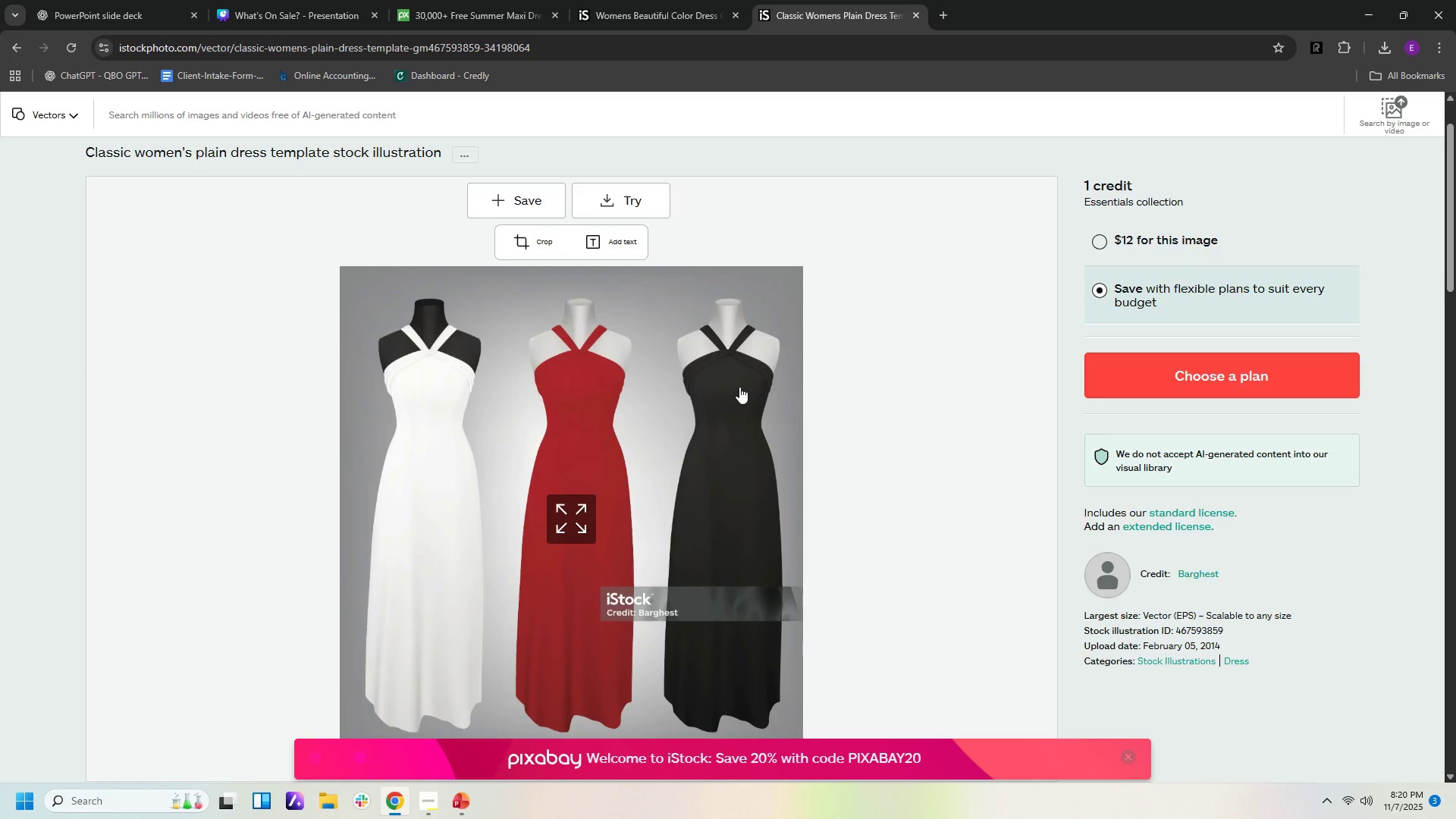 
right_click([739, 387])
 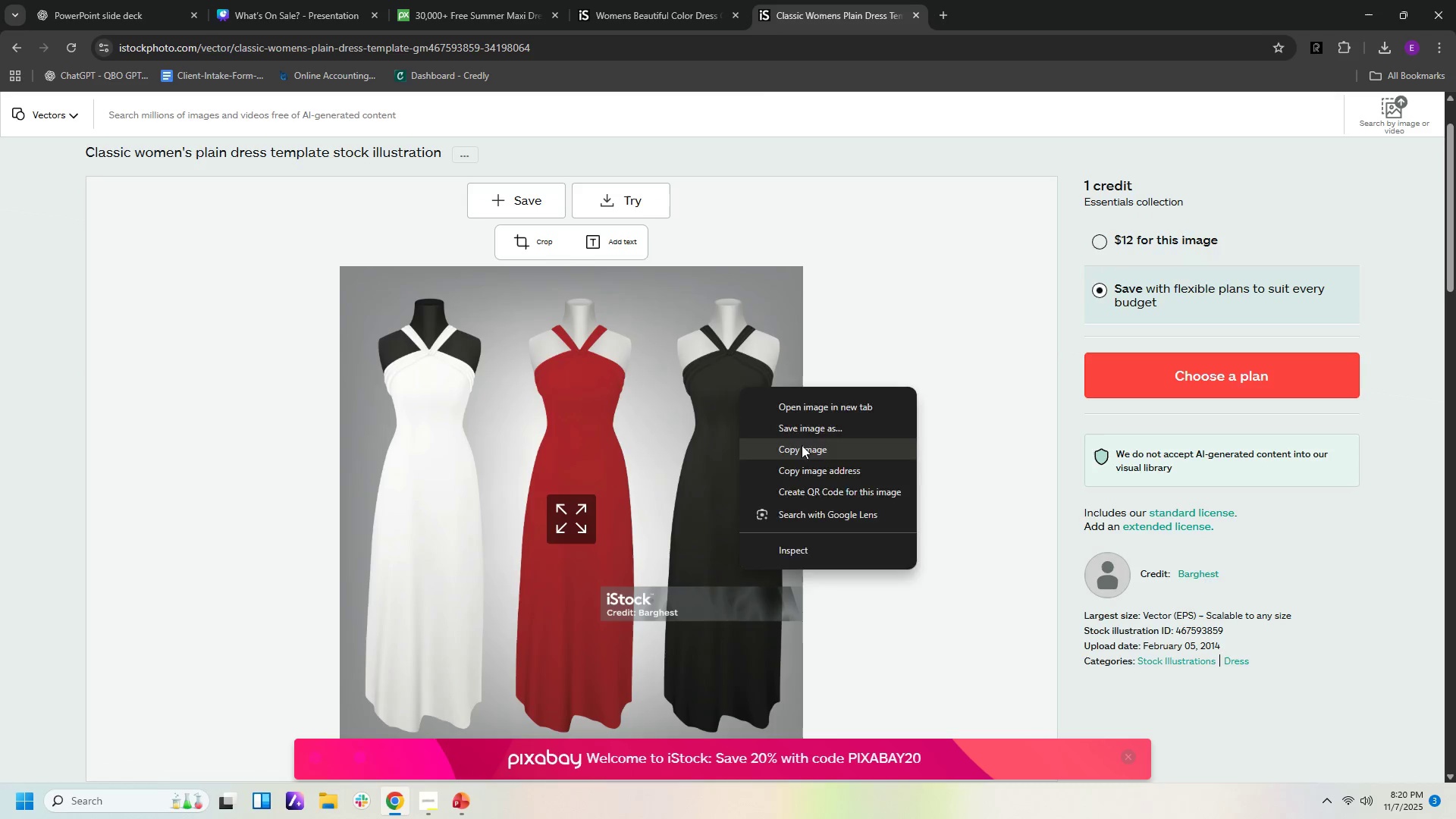 
left_click([802, 445])
 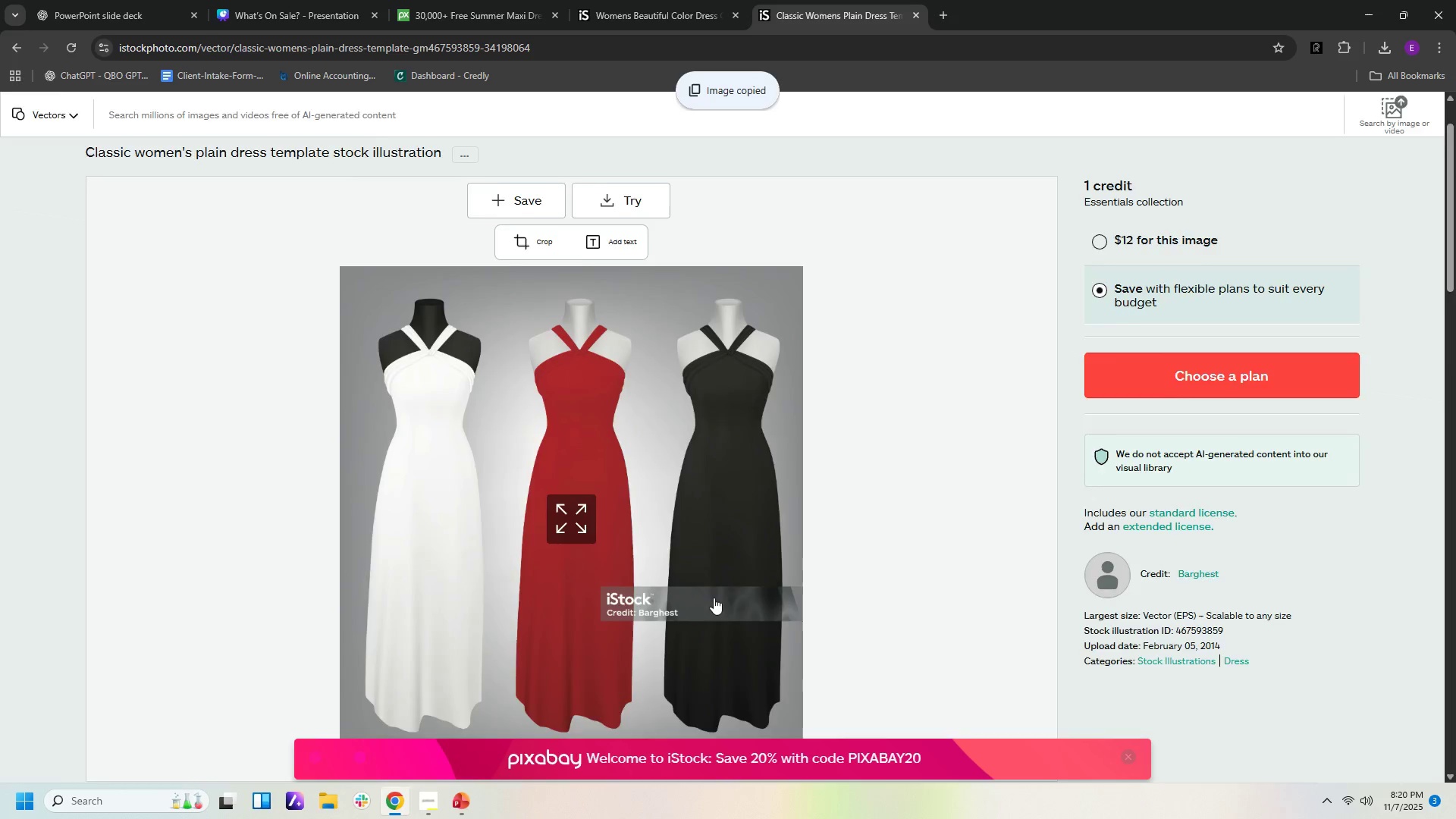 
scroll: coordinate [439, 486], scroll_direction: down, amount: 28.0
 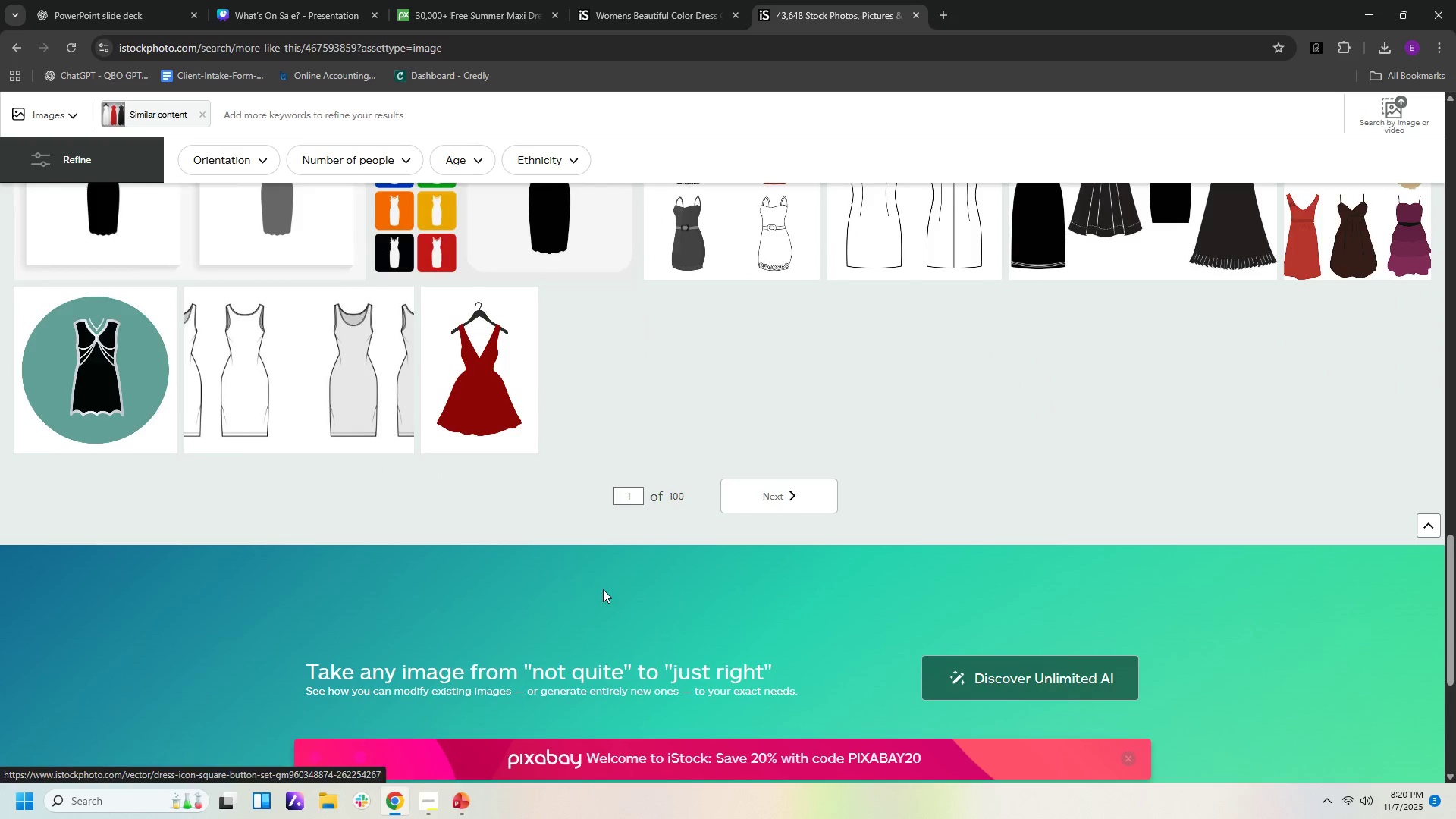 
left_click([731, 501])
 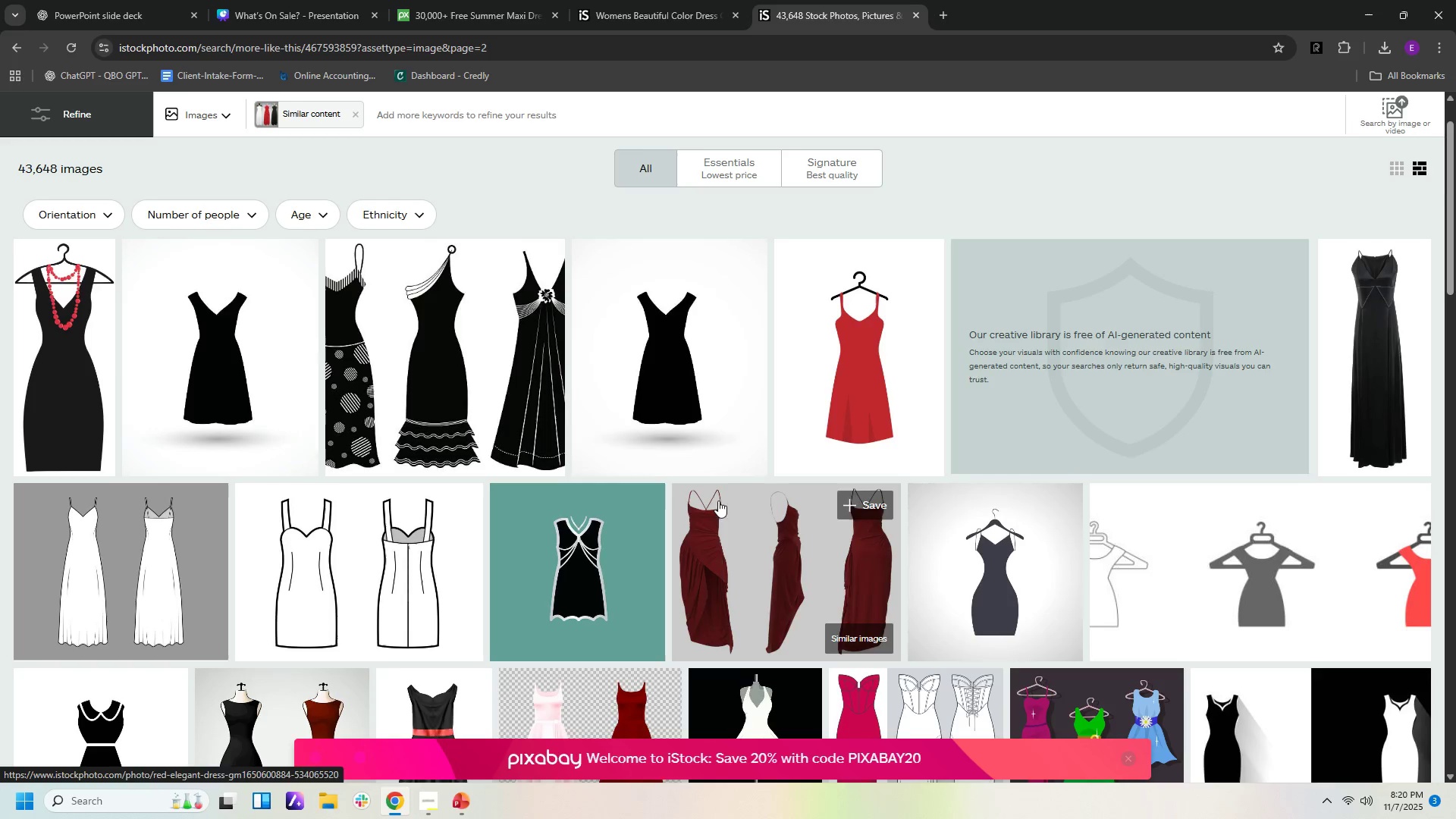 
scroll: coordinate [846, 473], scroll_direction: down, amount: 25.0
 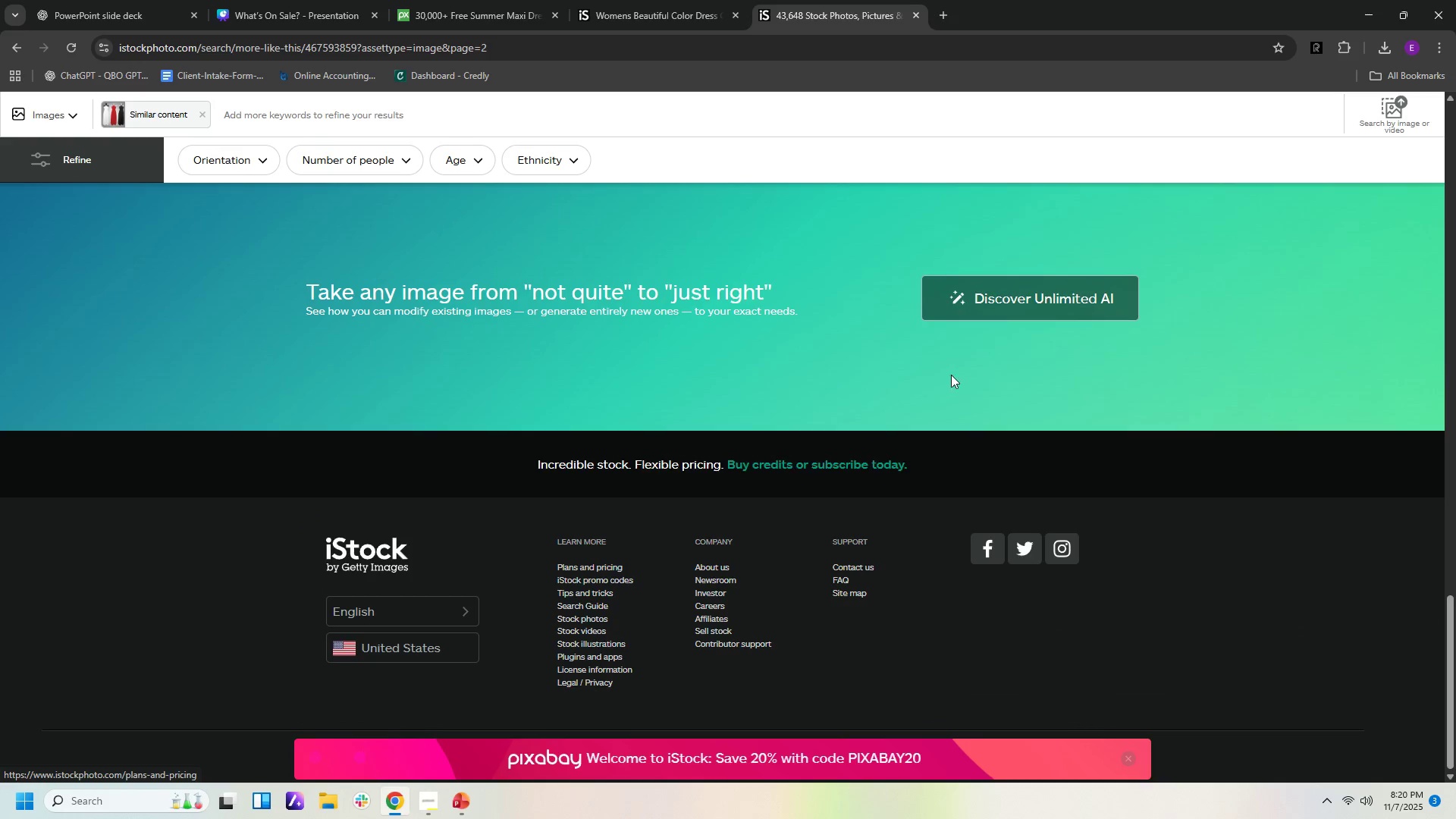 
scroll: coordinate [952, 379], scroll_direction: up, amount: 4.0
 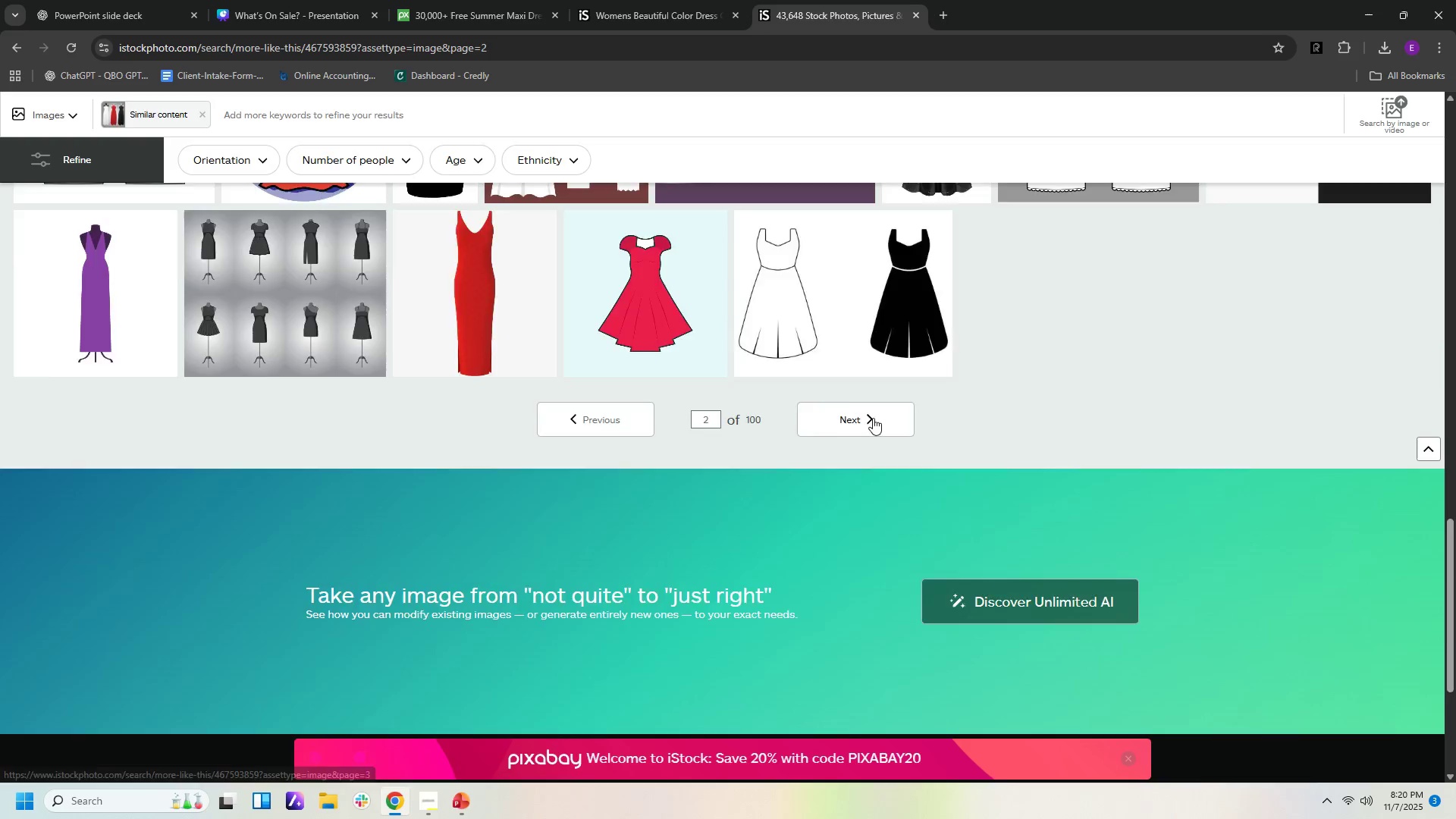 
left_click([873, 418])
 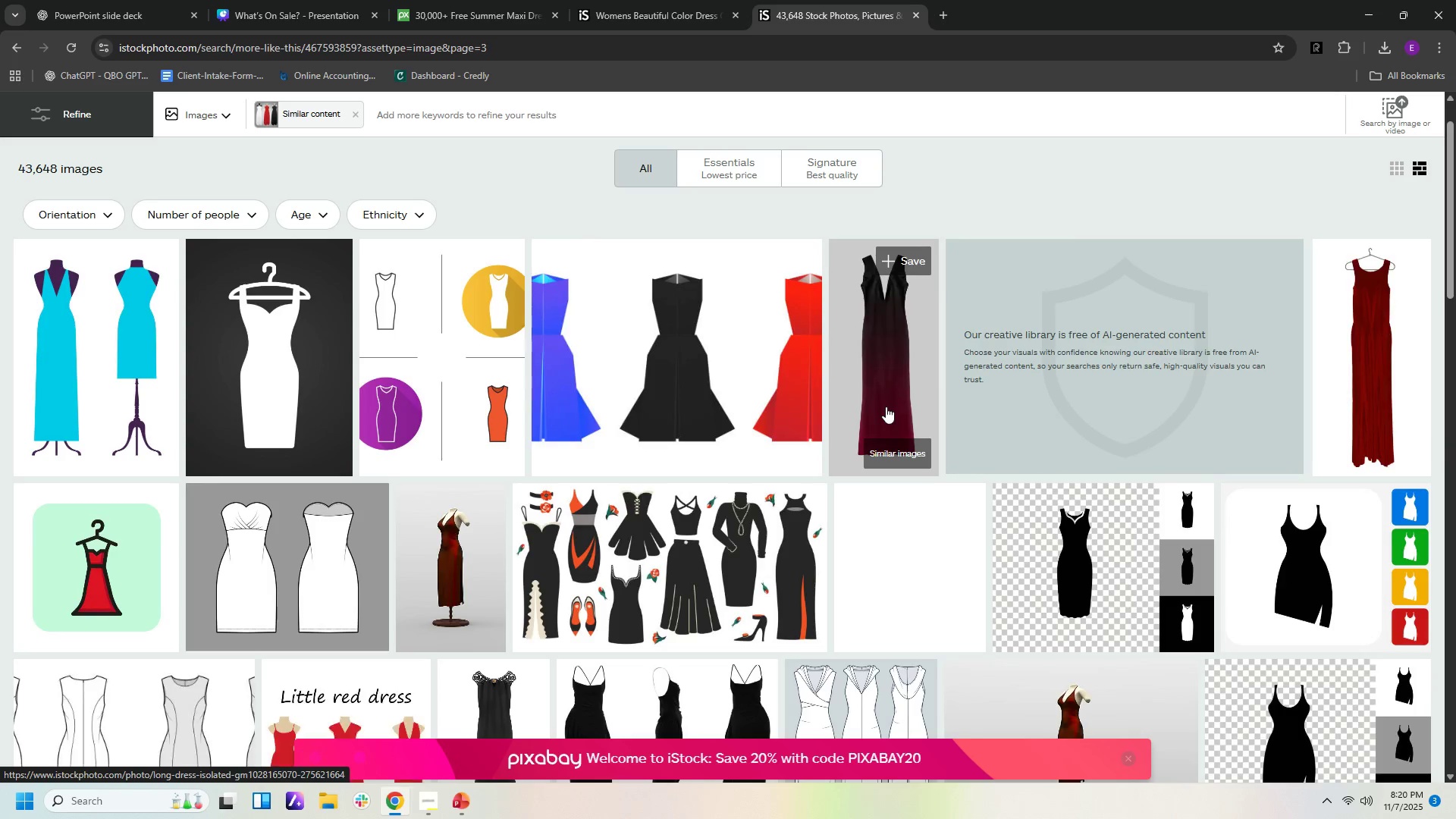 
scroll: coordinate [886, 406], scroll_direction: down, amount: 9.0
 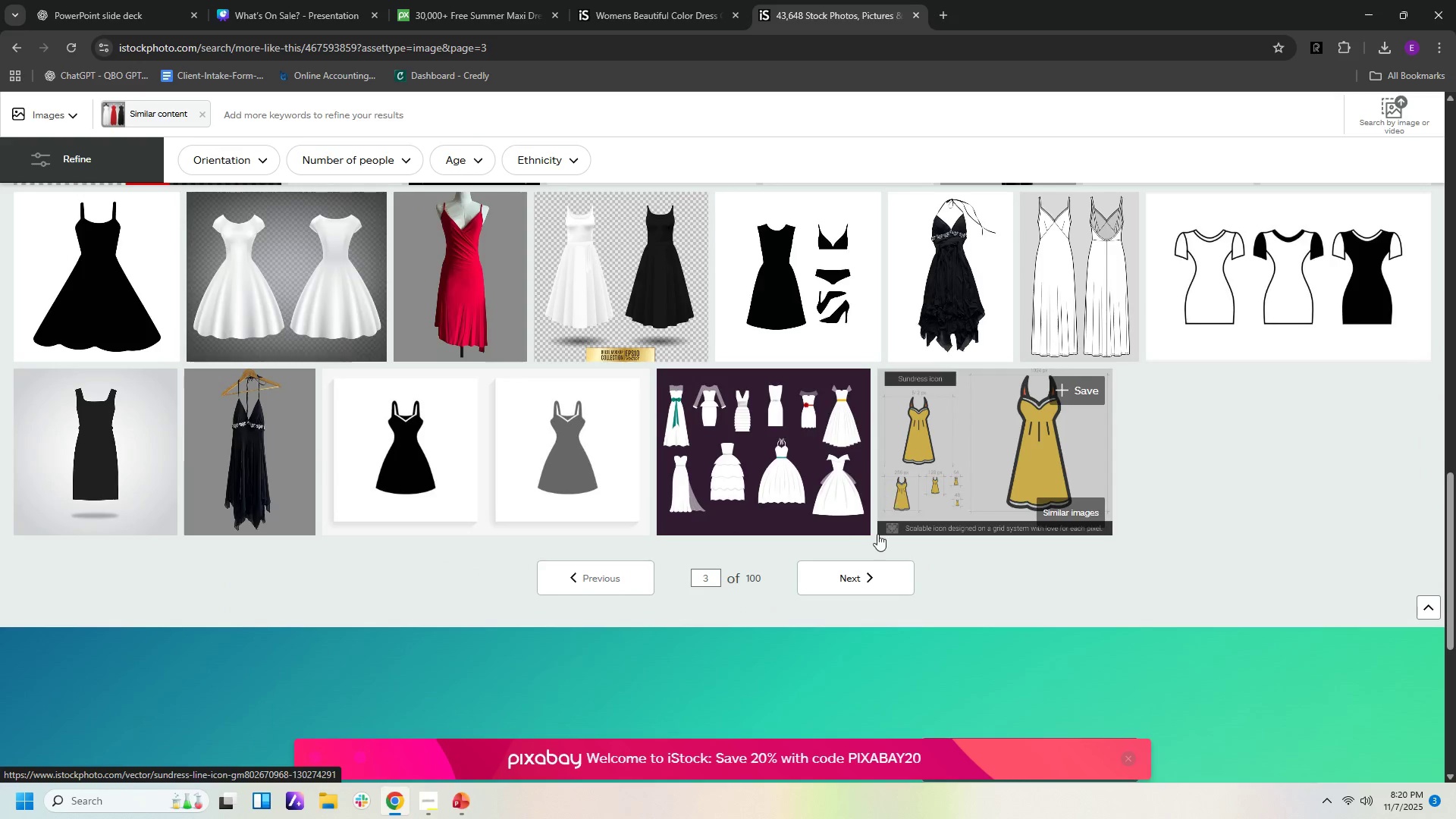 
left_click([864, 574])
 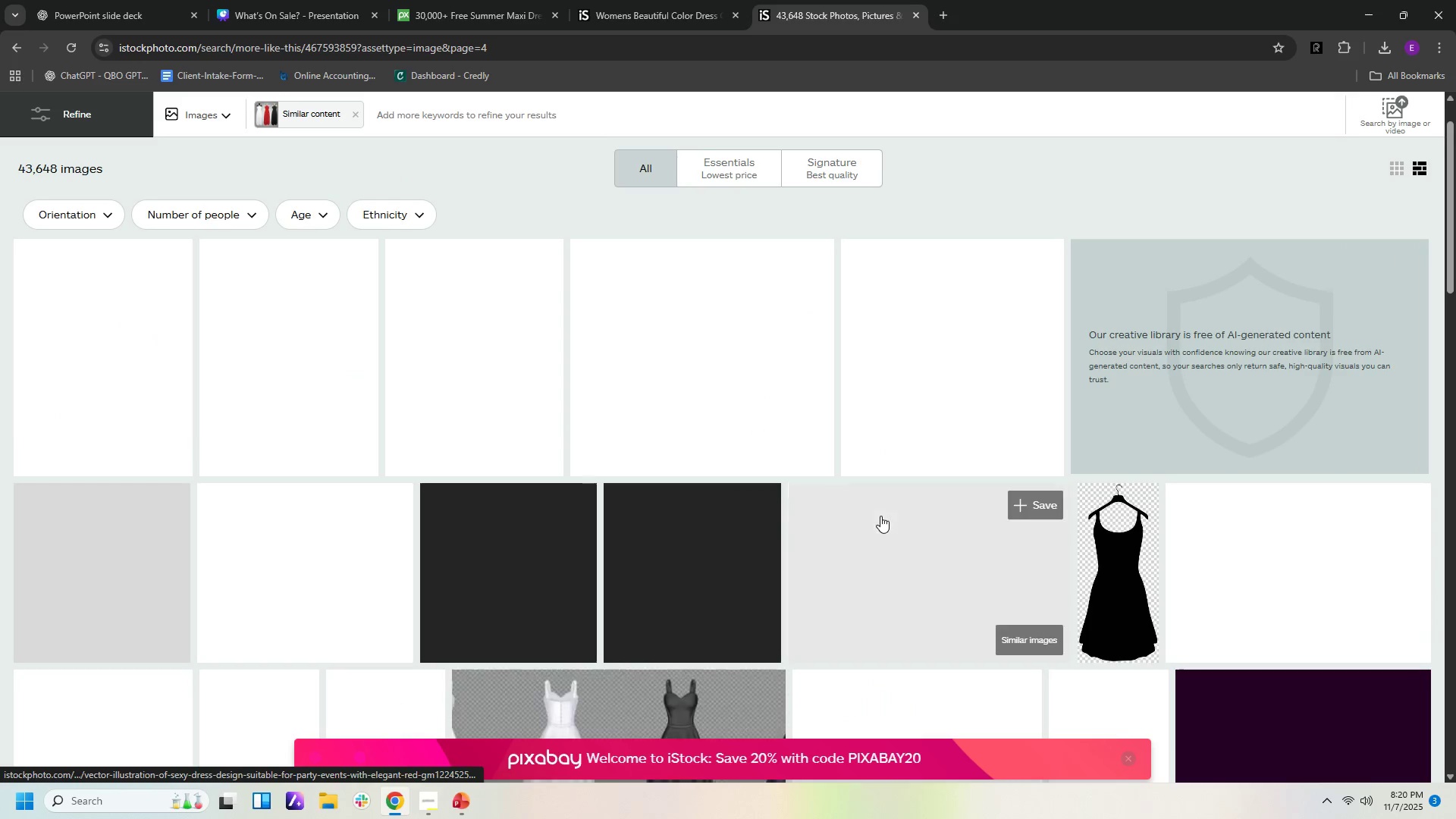 
scroll: coordinate [880, 516], scroll_direction: down, amount: 4.0
 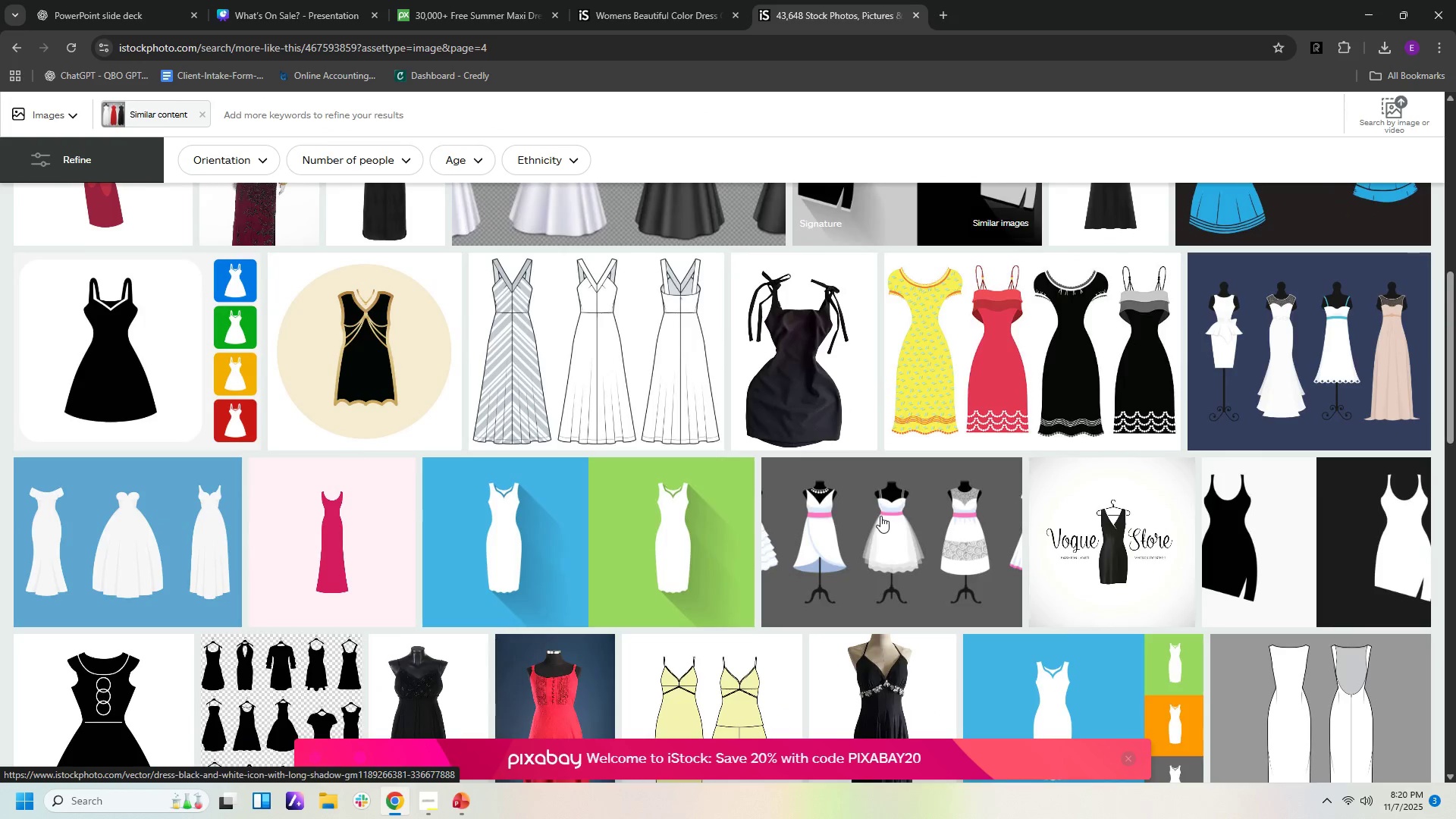 
scroll: coordinate [881, 515], scroll_direction: up, amount: 3.0
 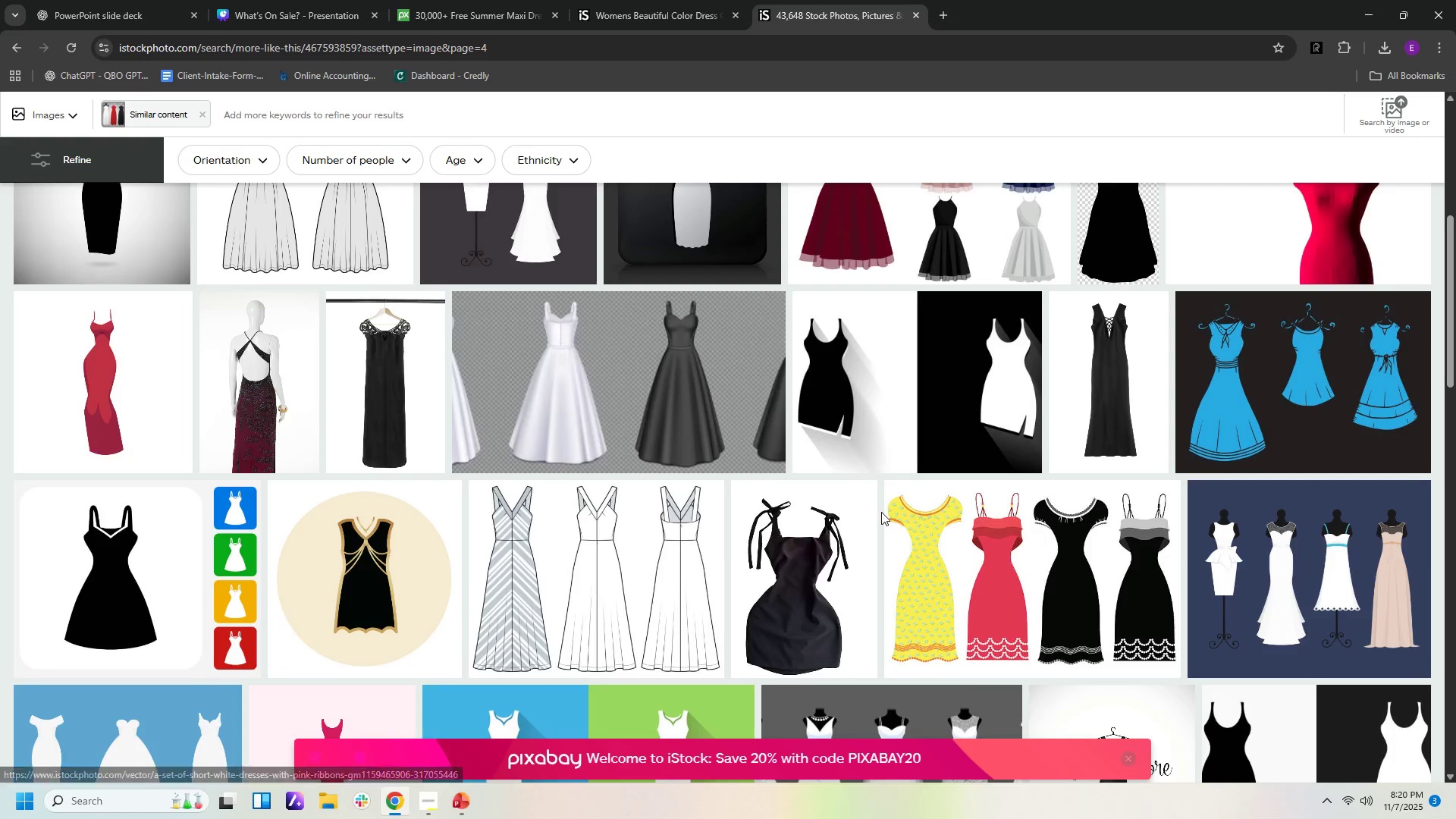 
scroll: coordinate [883, 513], scroll_direction: down, amount: 6.0
 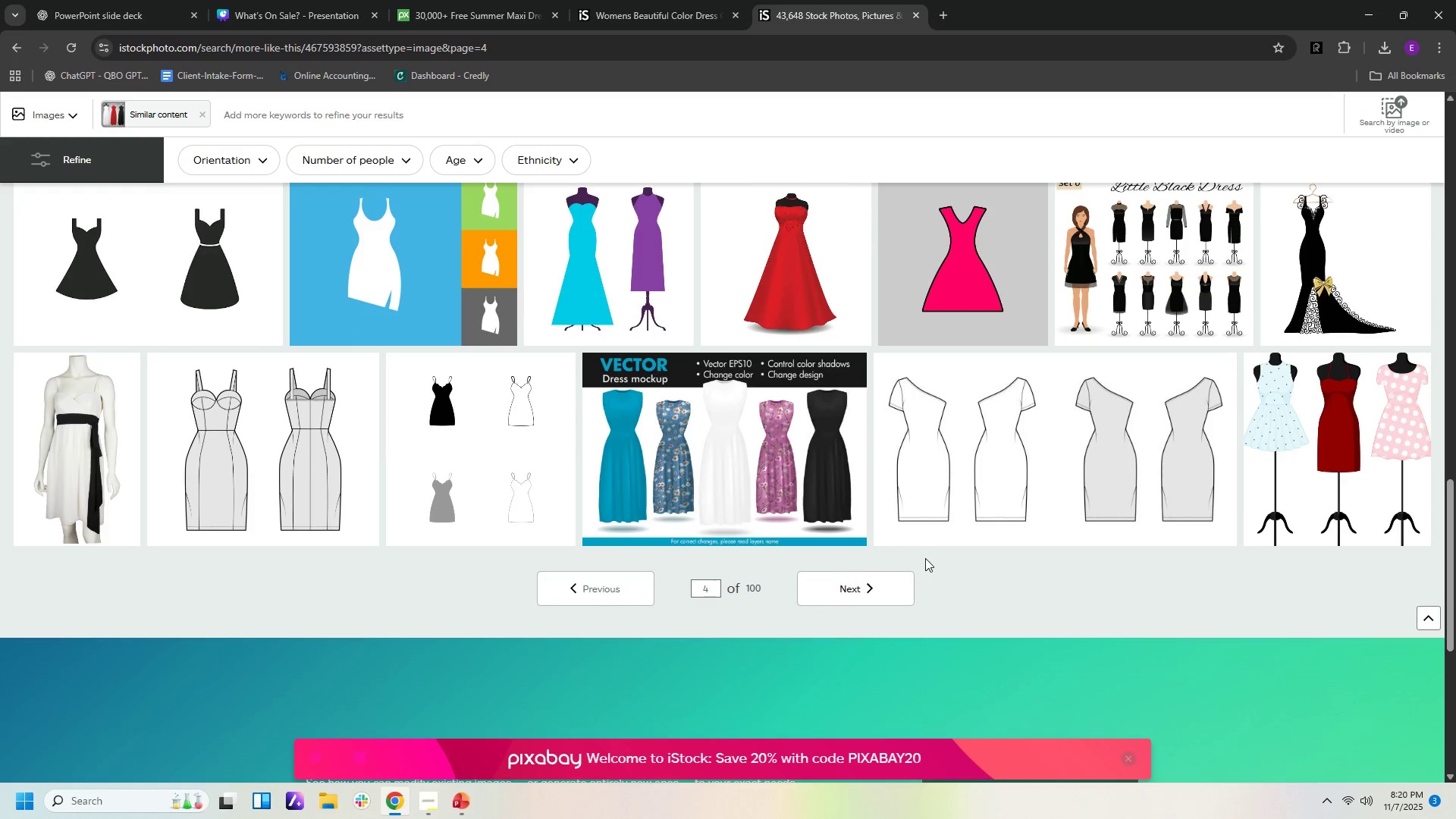 
left_click([876, 593])
 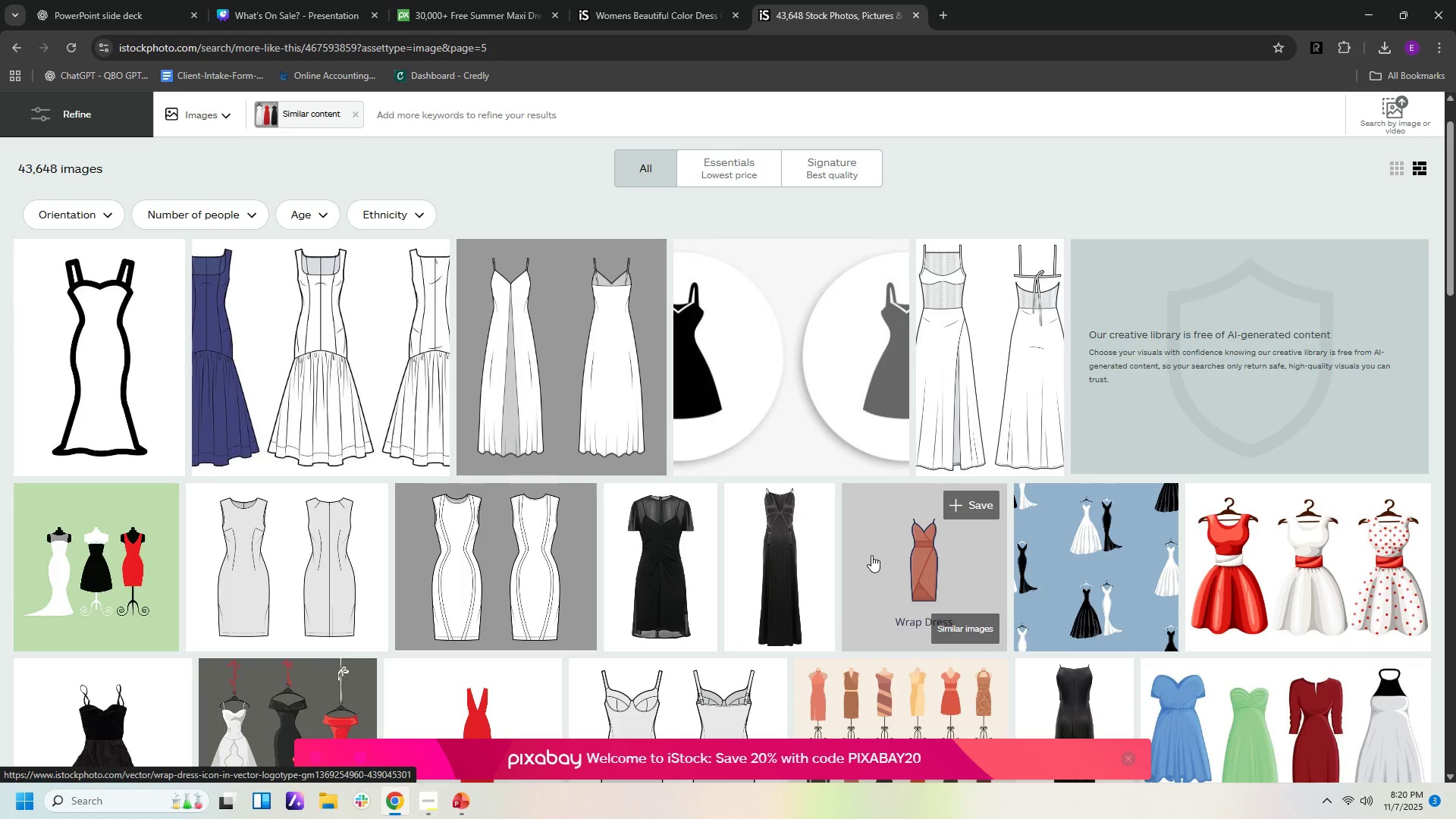 
scroll: coordinate [874, 556], scroll_direction: down, amount: 20.0
 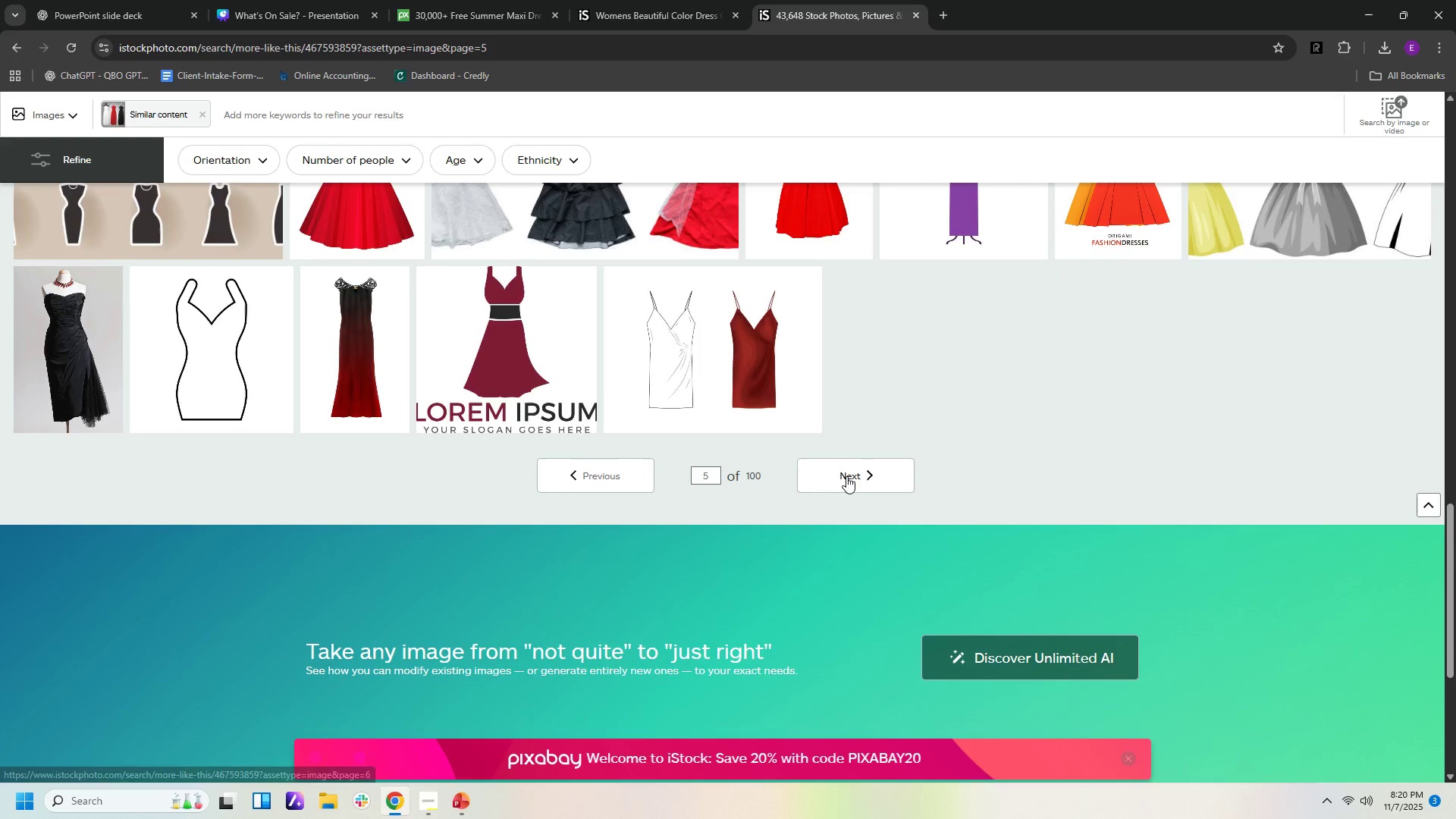 
left_click([846, 476])
 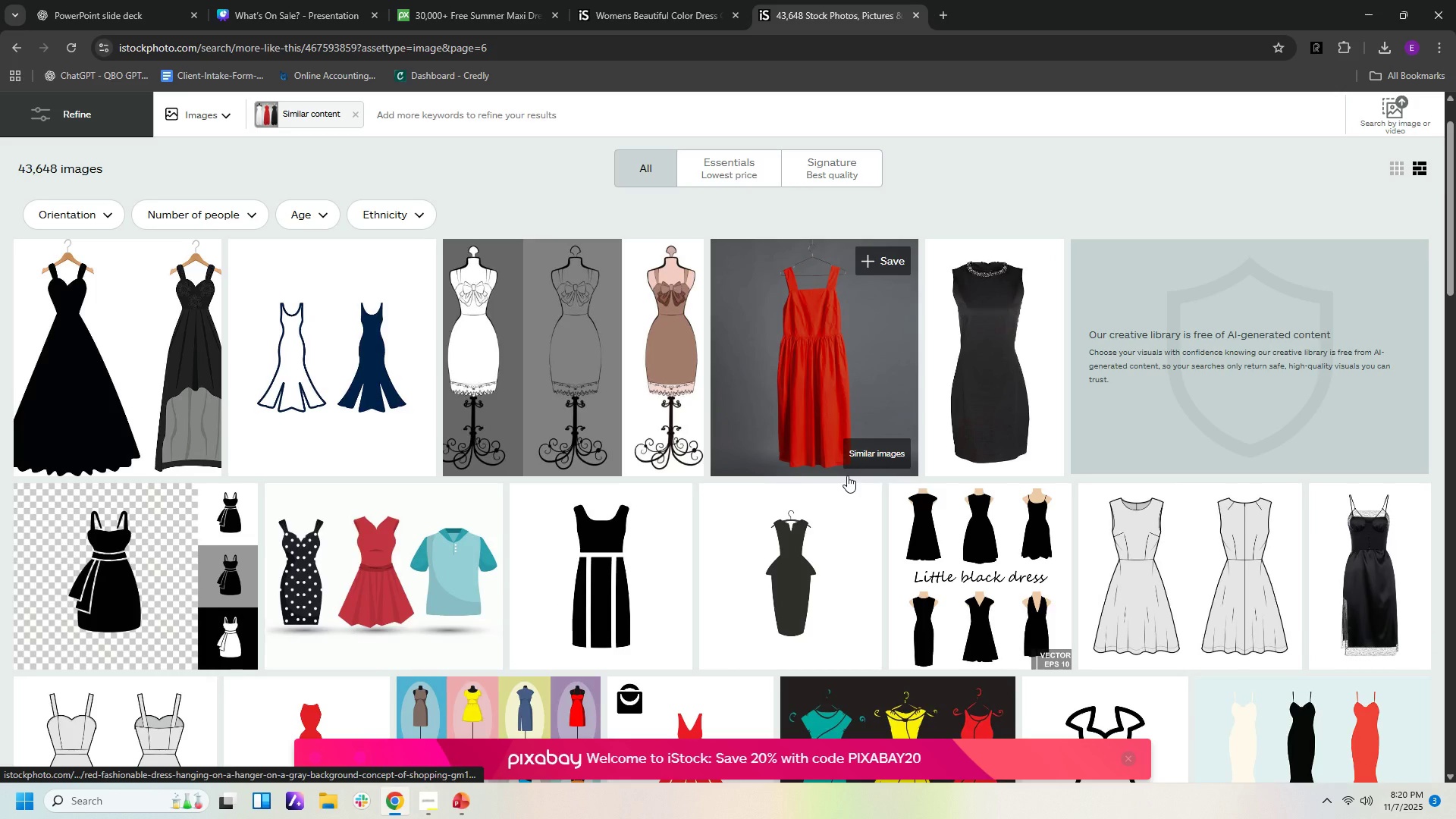 
scroll: coordinate [847, 475], scroll_direction: down, amount: 5.0